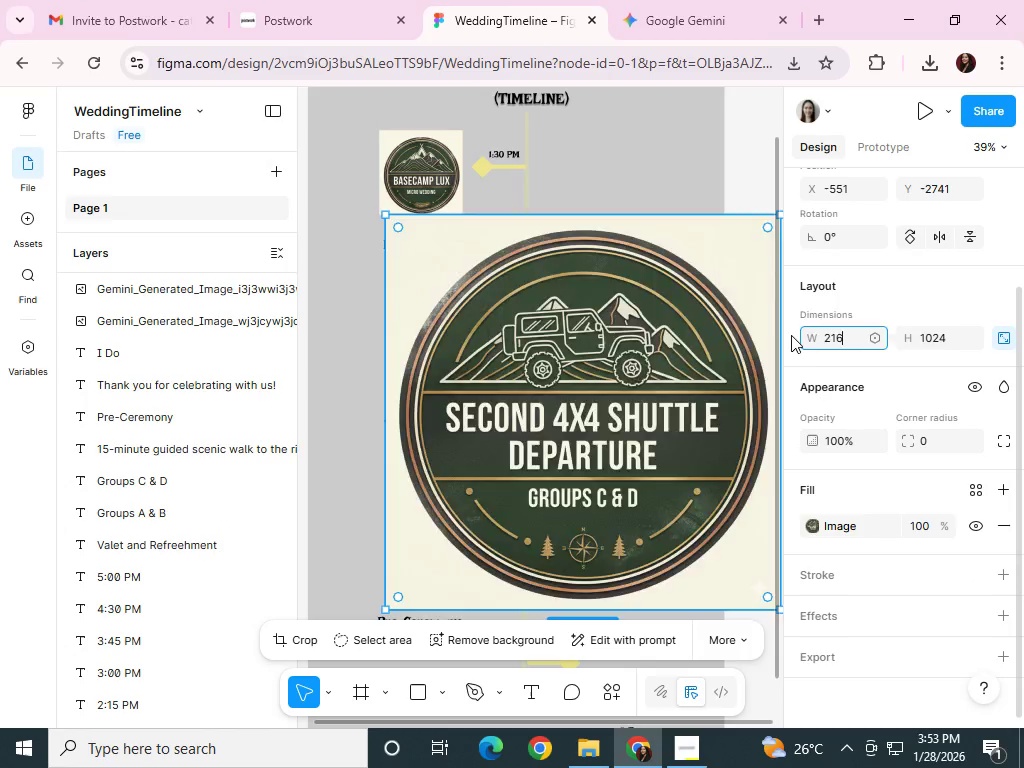 
key(NumpadEnter)
 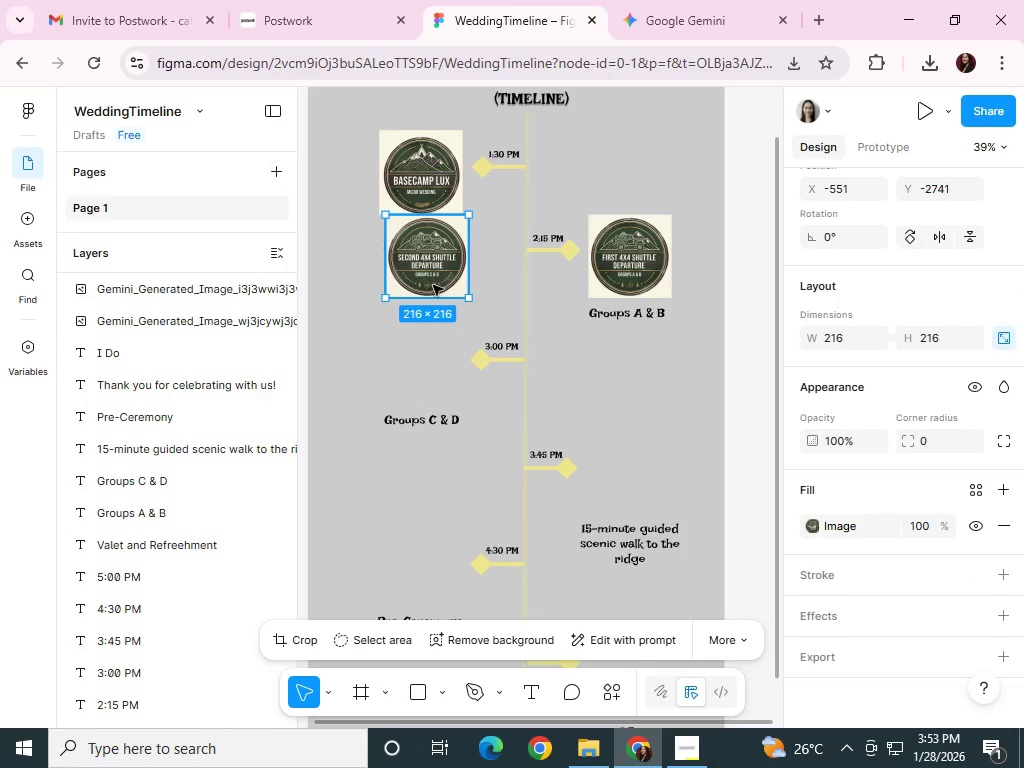 
left_click_drag(start_coordinate=[437, 264], to_coordinate=[431, 368])
 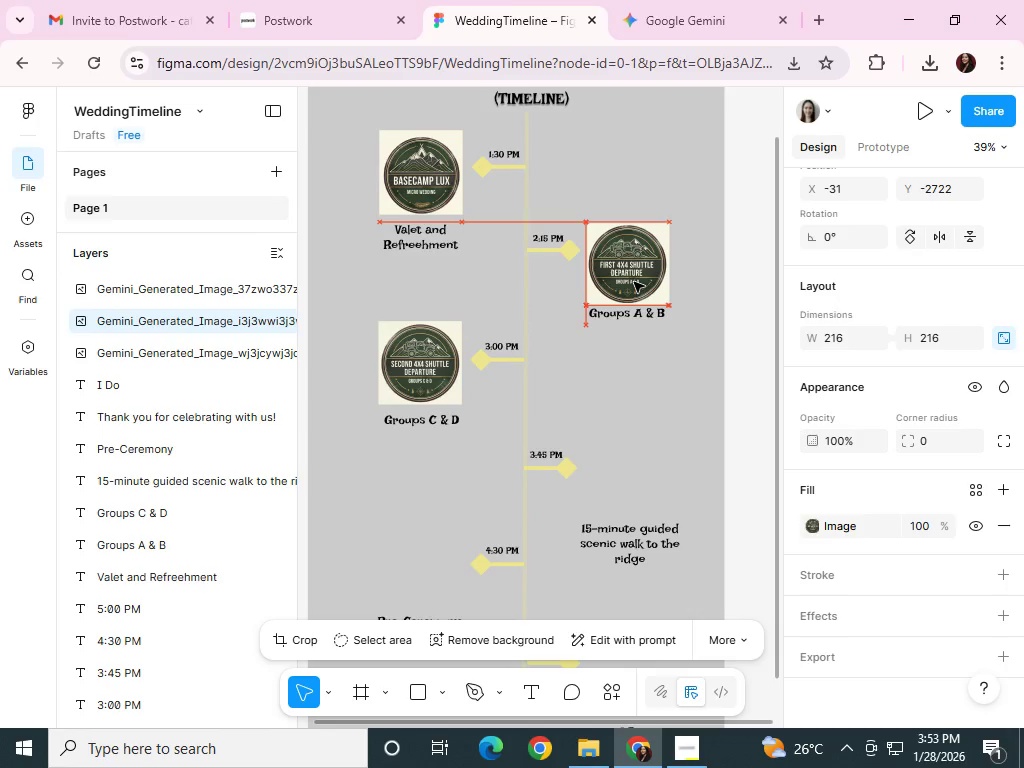 
wait(15.88)
 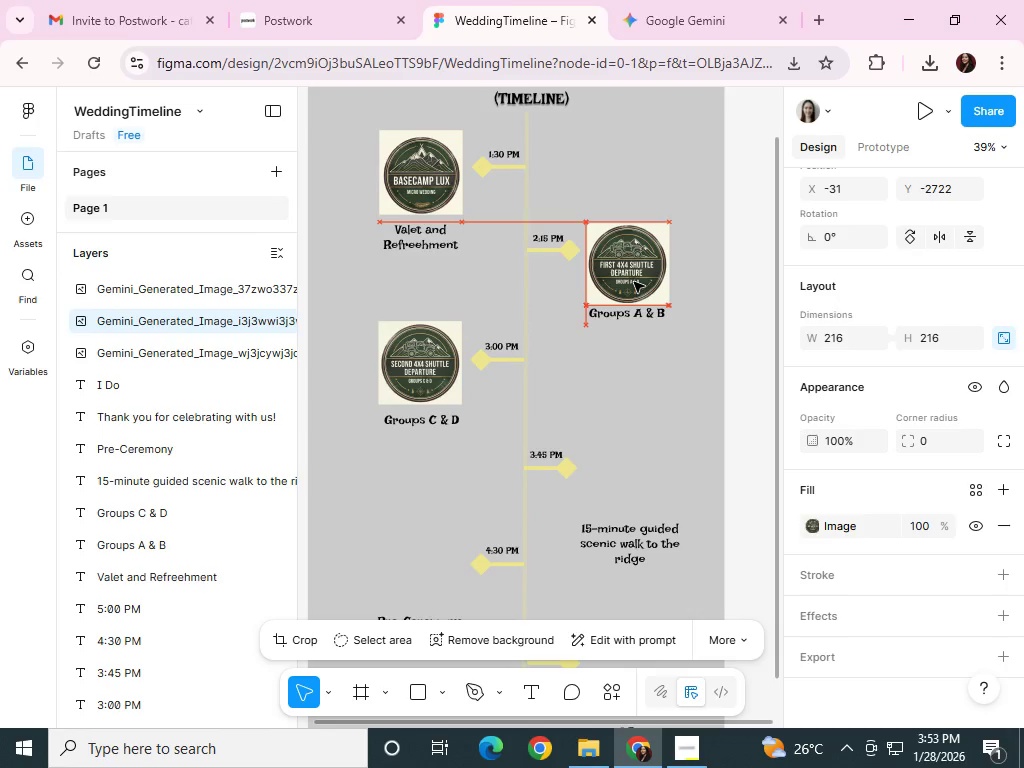 
left_click([633, 431])
 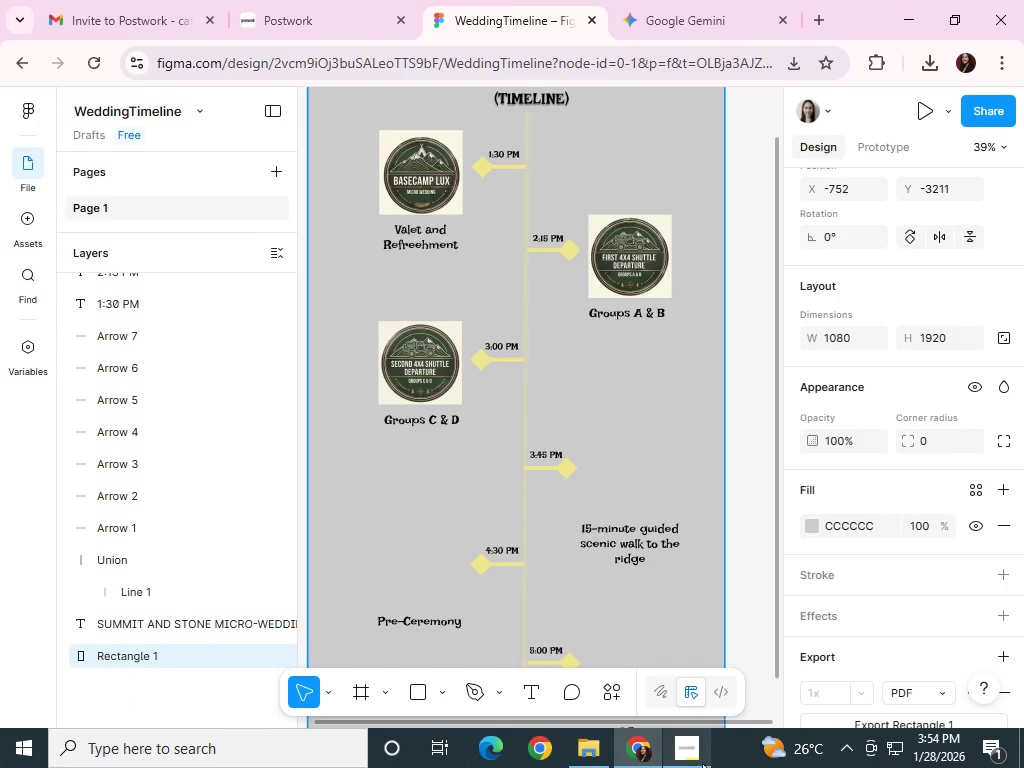 
left_click([567, 743])
 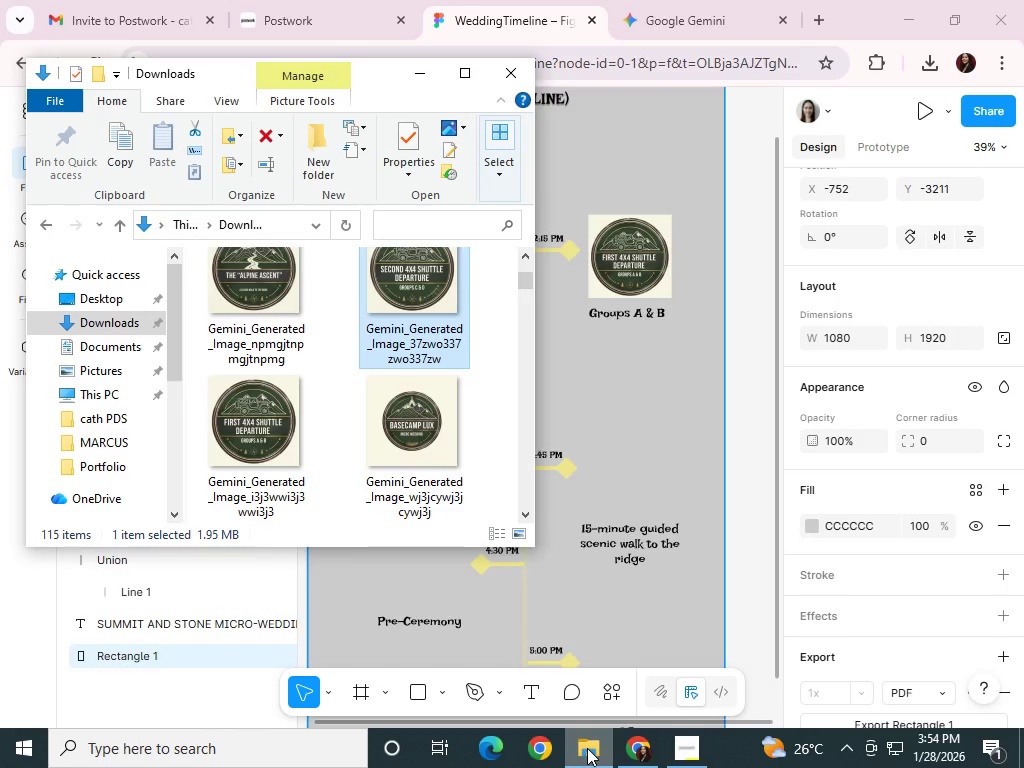 
left_click_drag(start_coordinate=[244, 308], to_coordinate=[627, 446])
 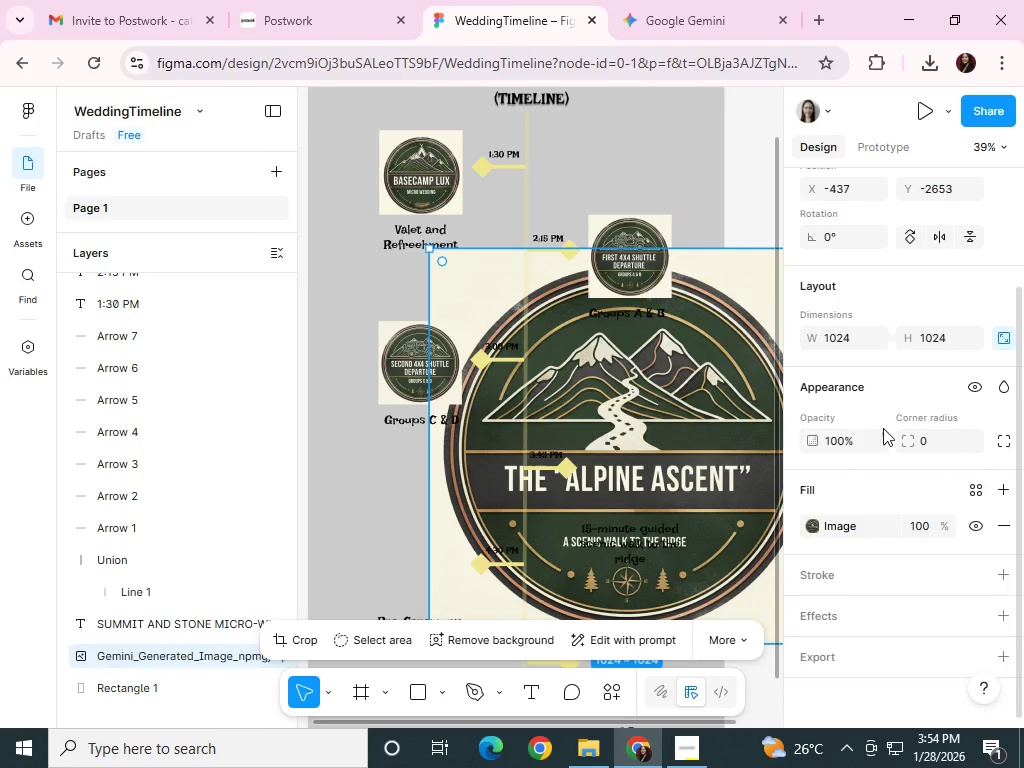 
left_click([846, 338])
 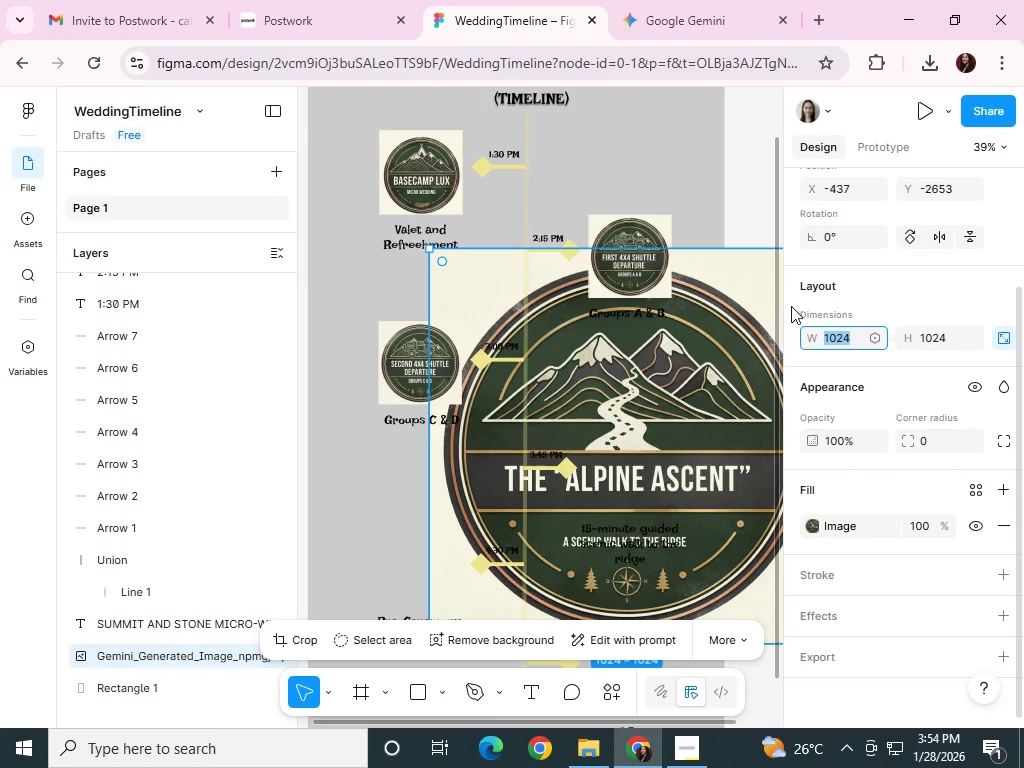 
key(Numpad2)
 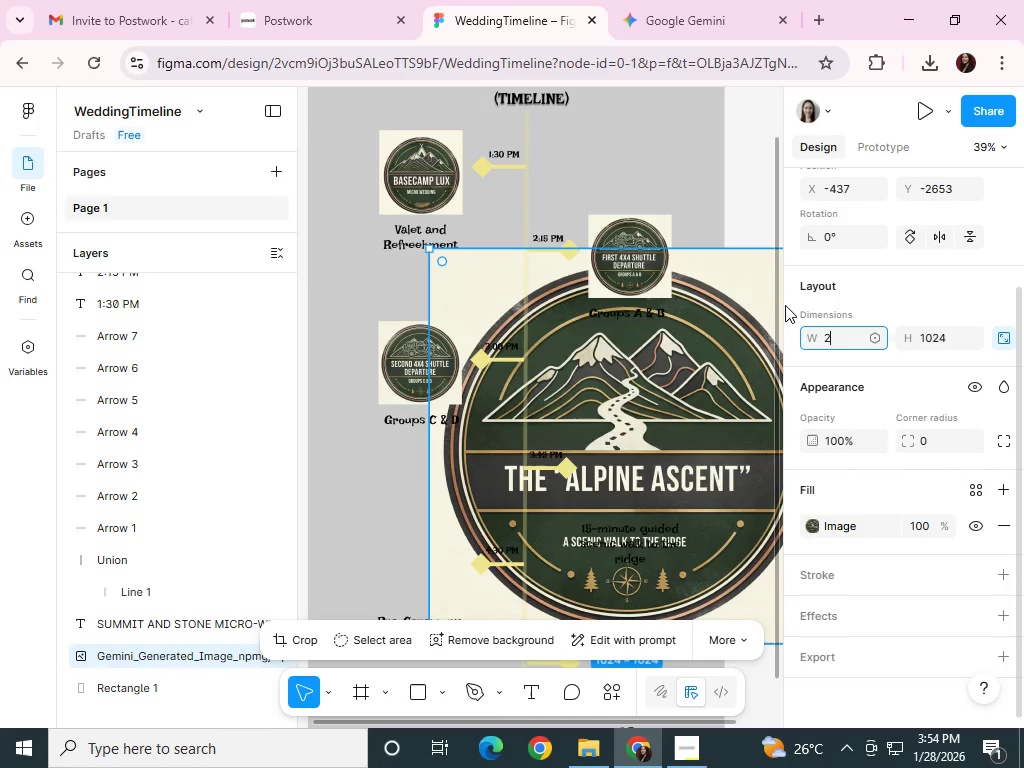 
key(Numpad1)
 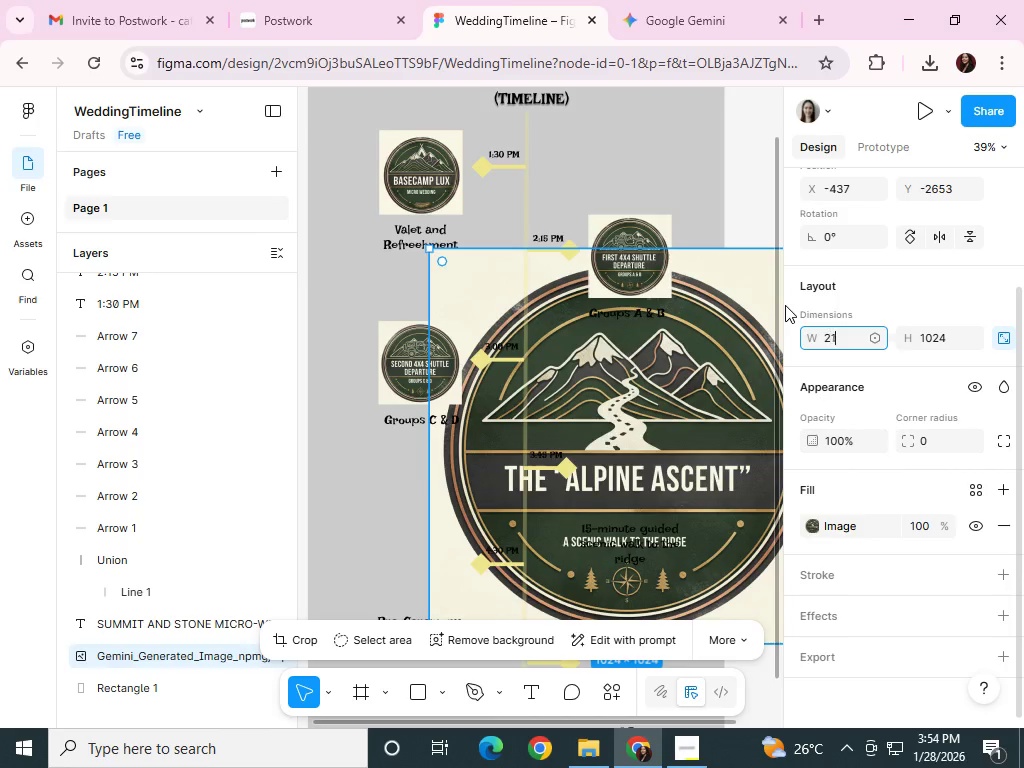 
key(Numpad6)
 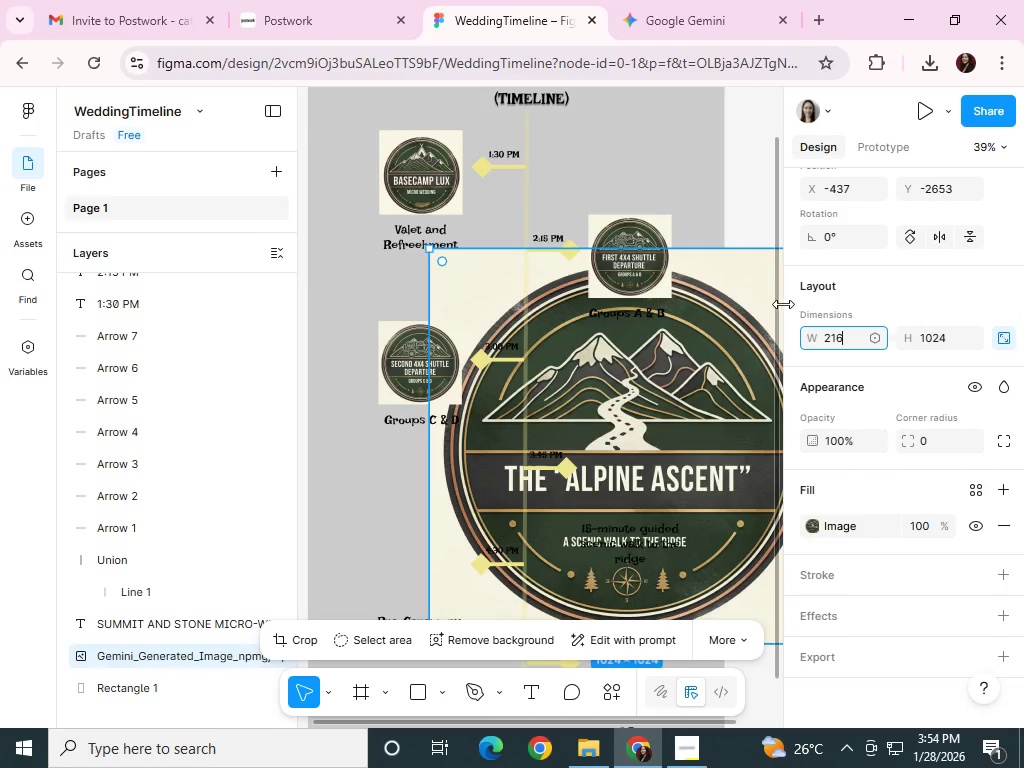 
key(NumpadEnter)
 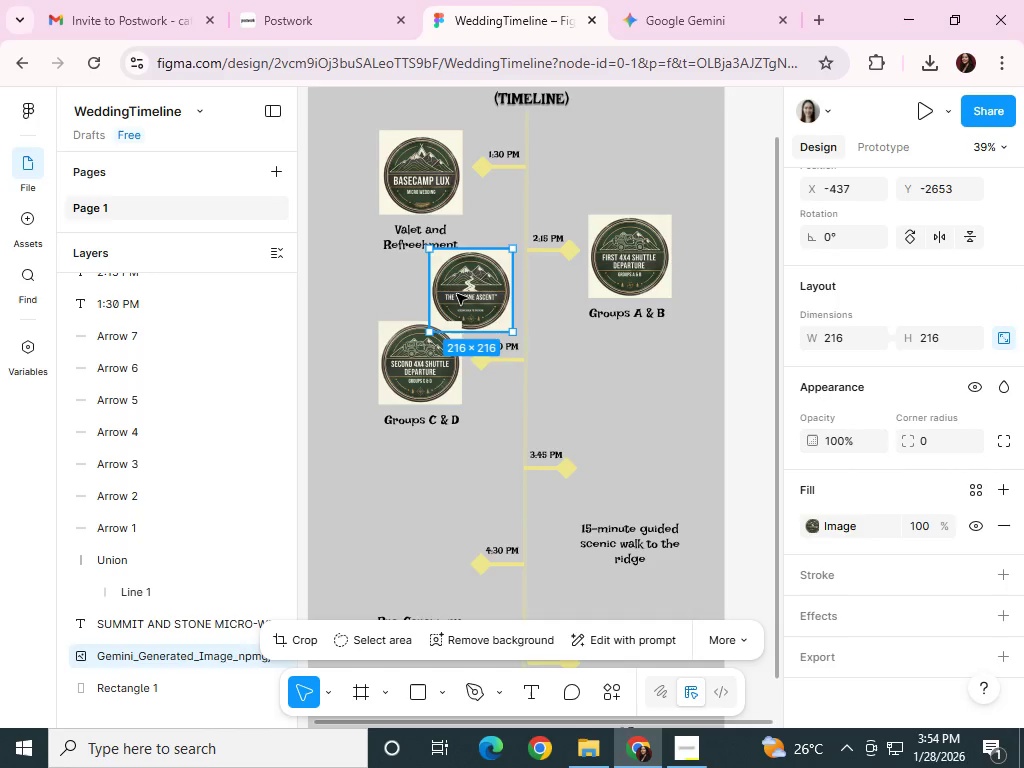 
left_click_drag(start_coordinate=[468, 289], to_coordinate=[627, 468])
 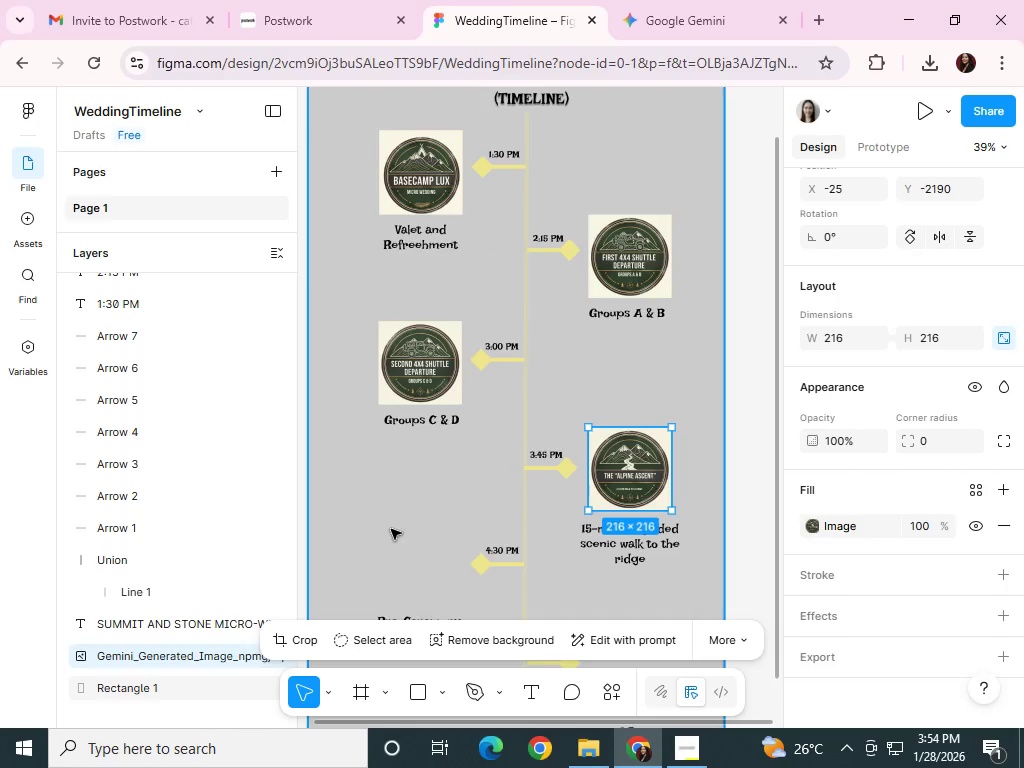 
scroll: coordinate [433, 551], scroll_direction: down, amount: 5.0
 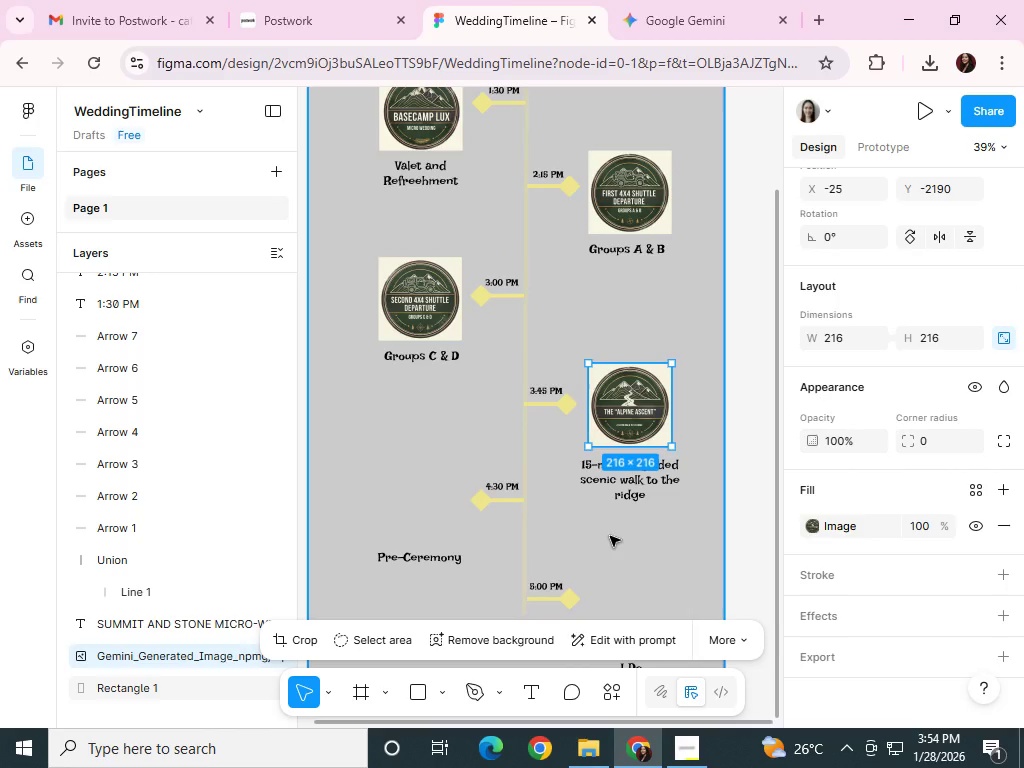 
left_click([610, 536])
 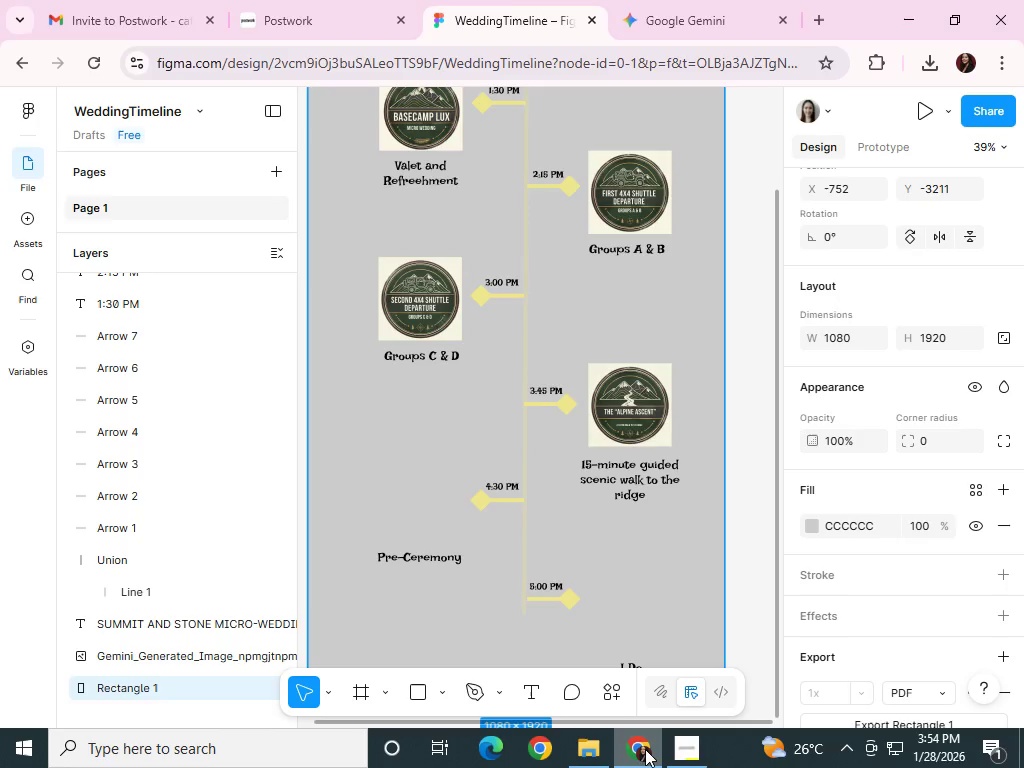 
left_click([590, 752])
 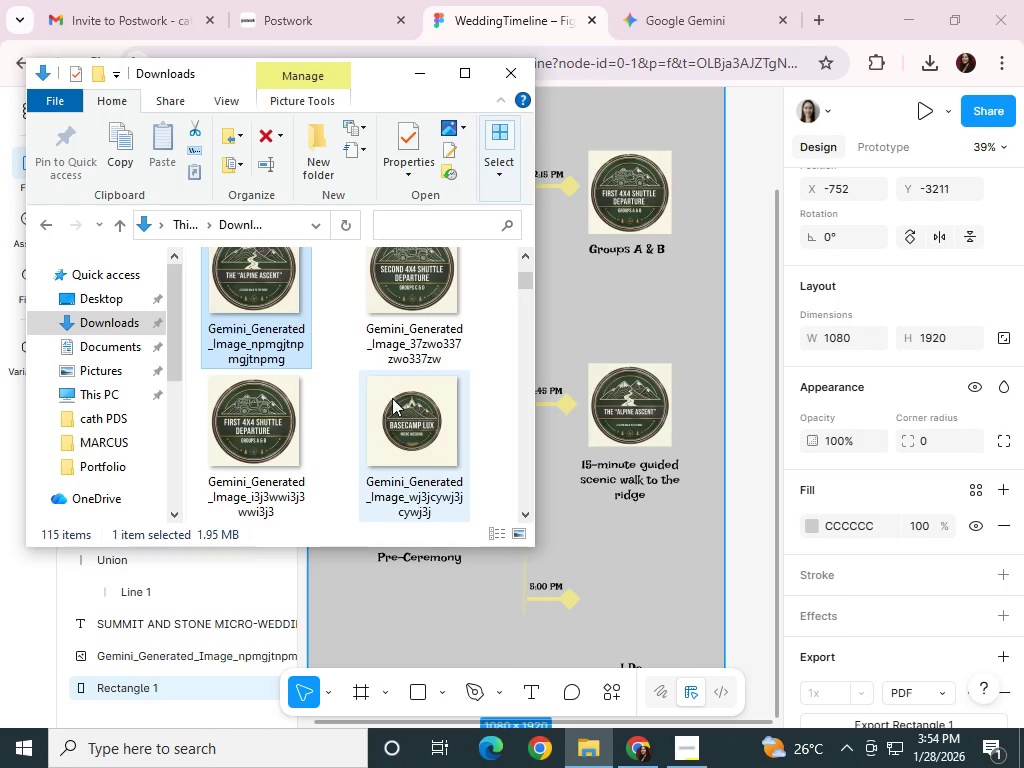 
scroll: coordinate [402, 418], scroll_direction: none, amount: 0.0
 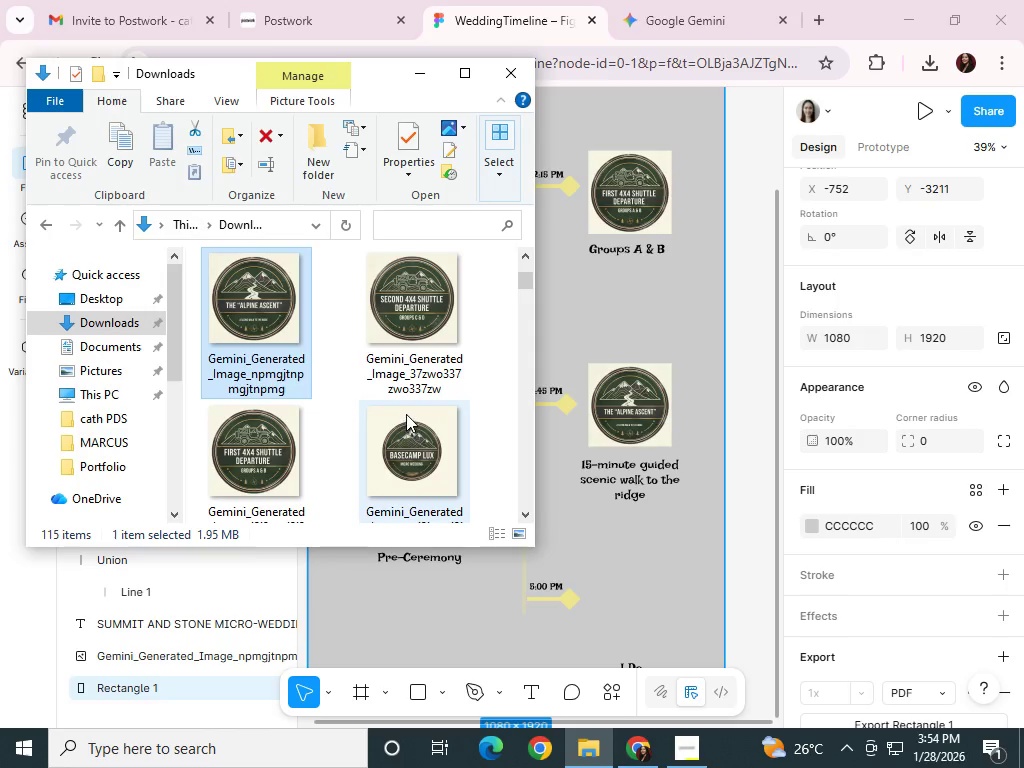 
scroll: coordinate [407, 414], scroll_direction: up, amount: 1.0
 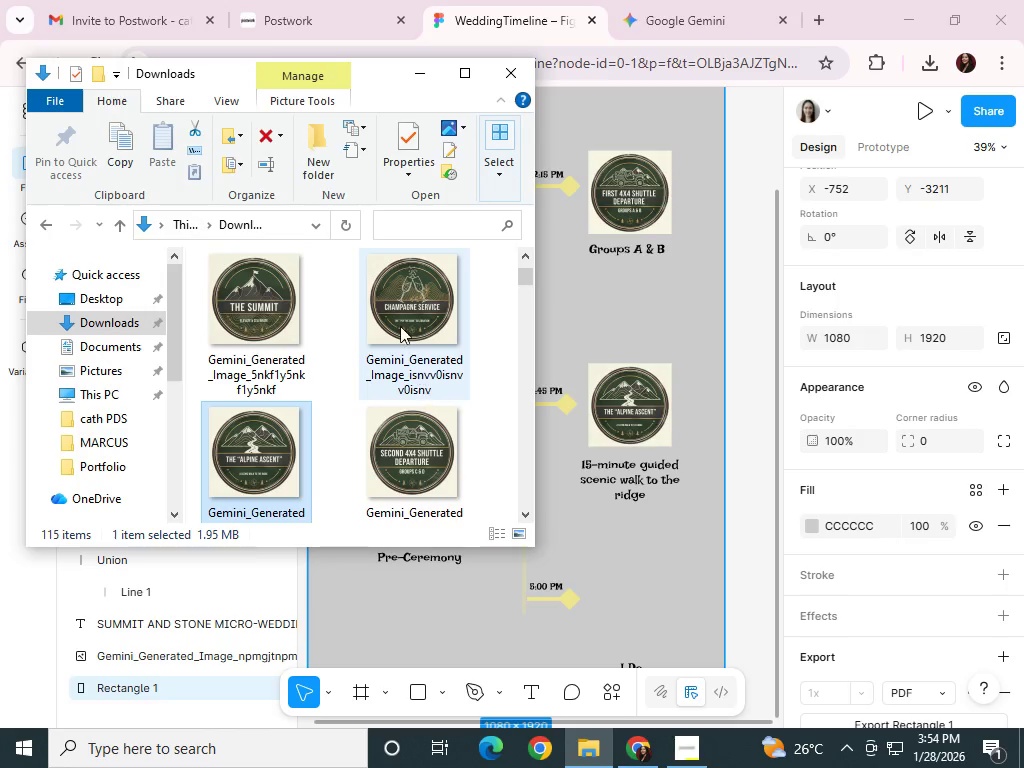 
left_click_drag(start_coordinate=[417, 290], to_coordinate=[583, 529])
 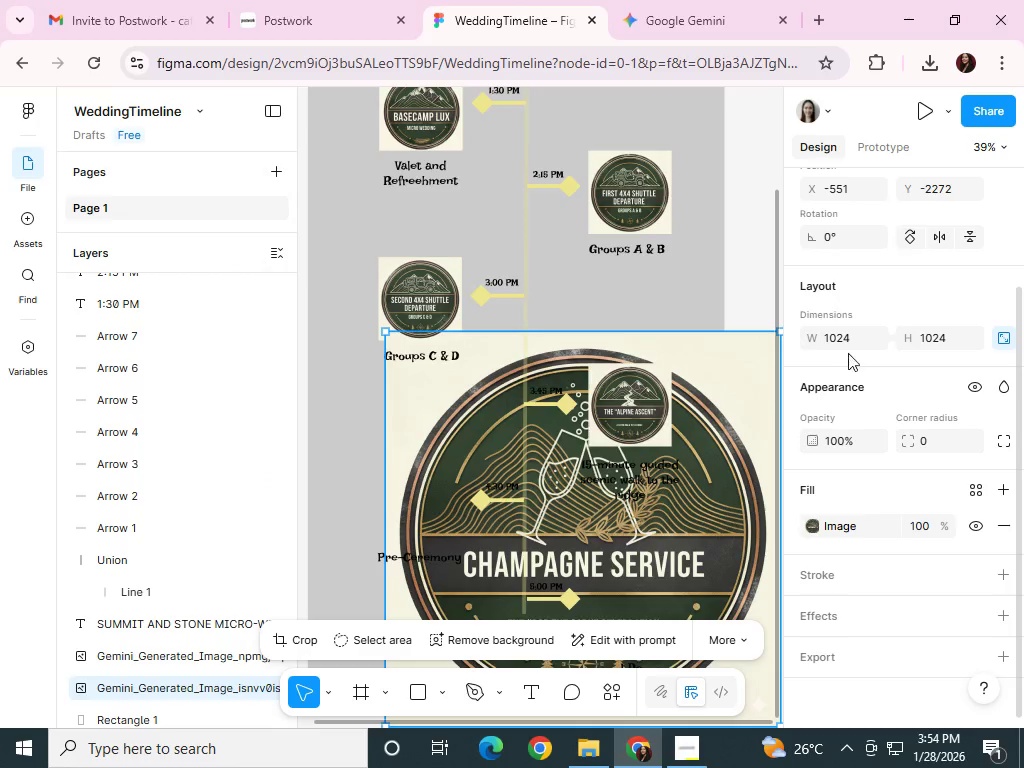 
left_click([845, 339])
 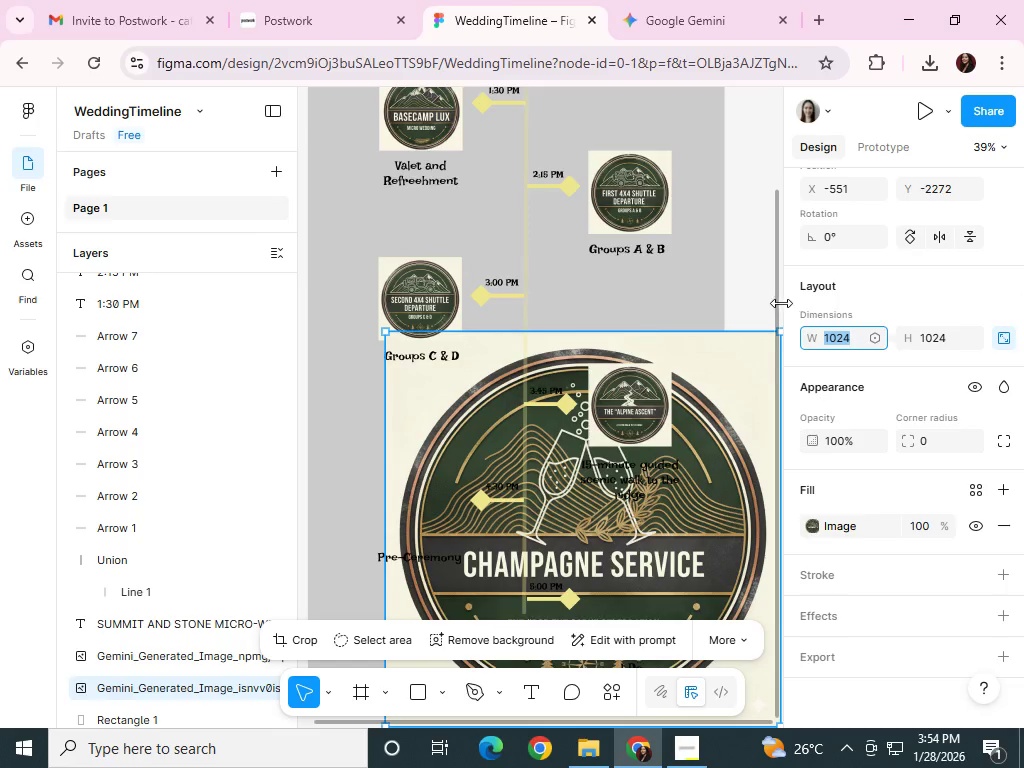 
key(Numpad2)
 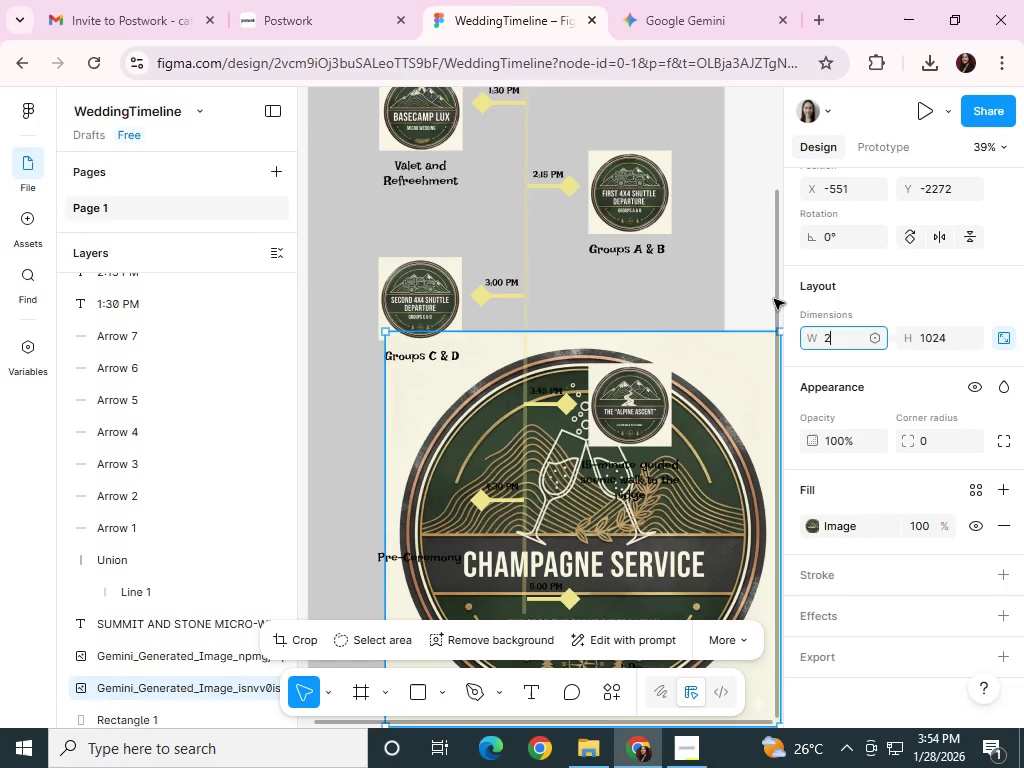 
key(Numpad1)
 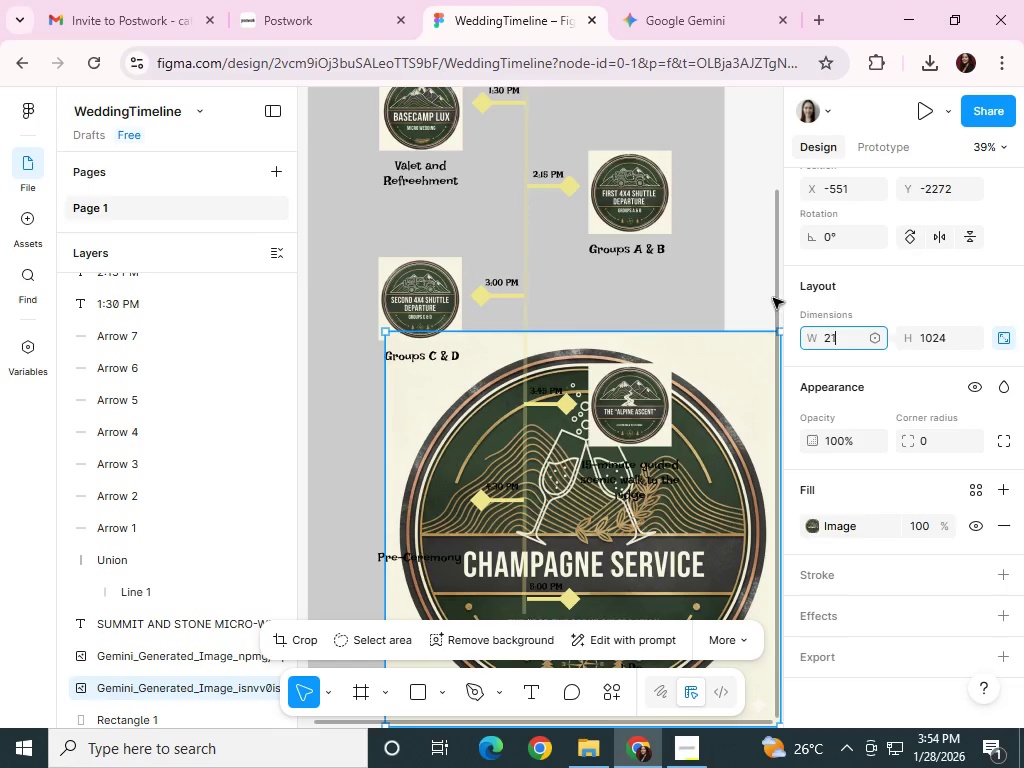 
key(Numpad6)
 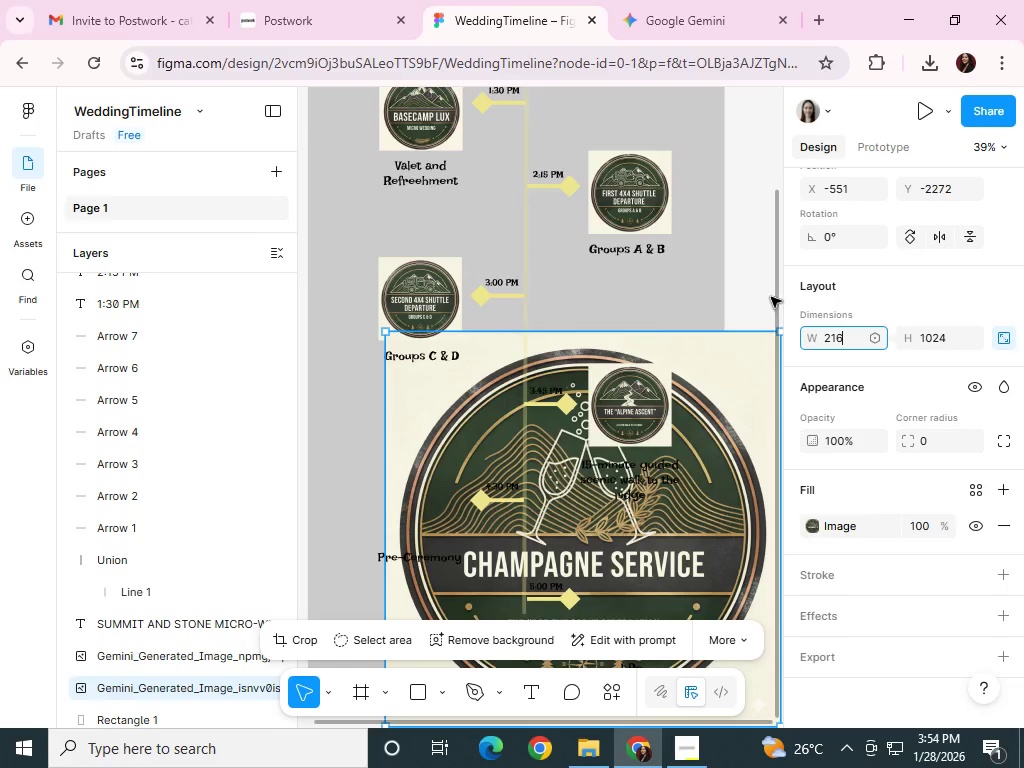 
key(NumpadEnter)
 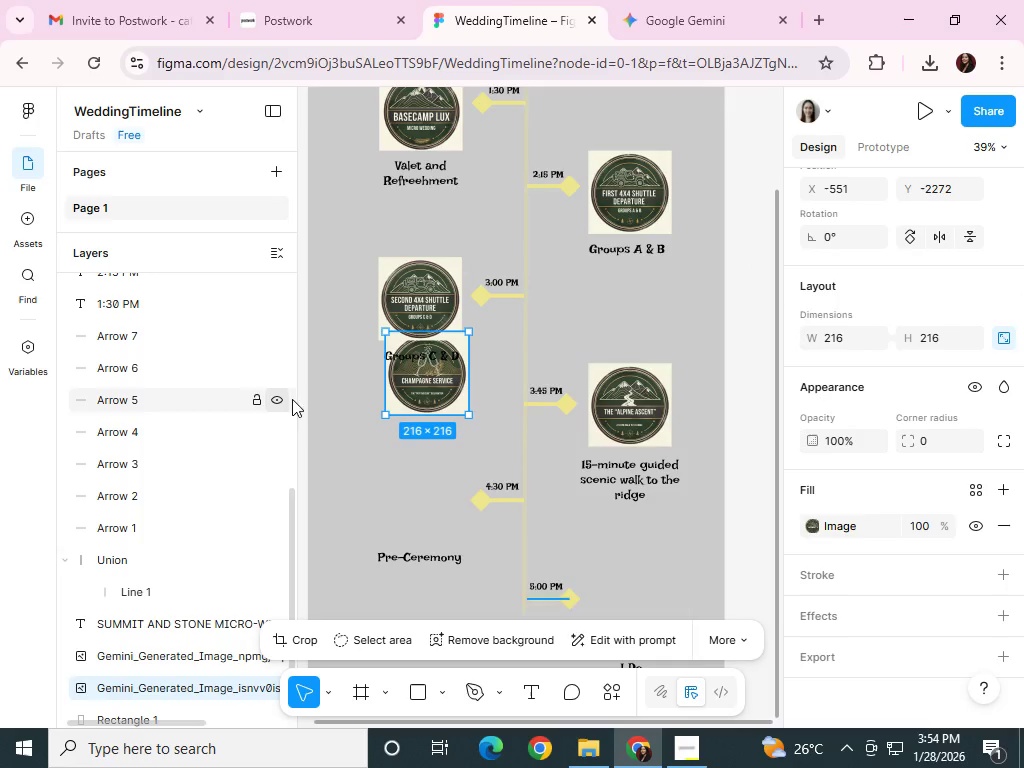 
scroll: coordinate [427, 403], scroll_direction: down, amount: 2.0
 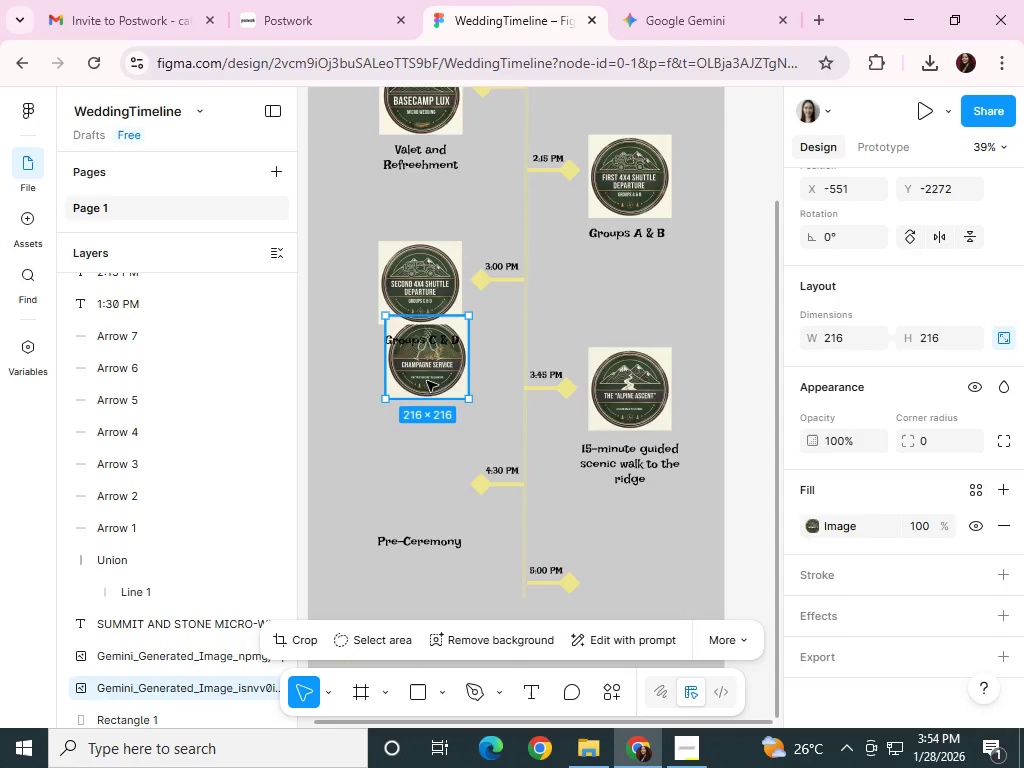 
left_click_drag(start_coordinate=[427, 381], to_coordinate=[420, 511])
 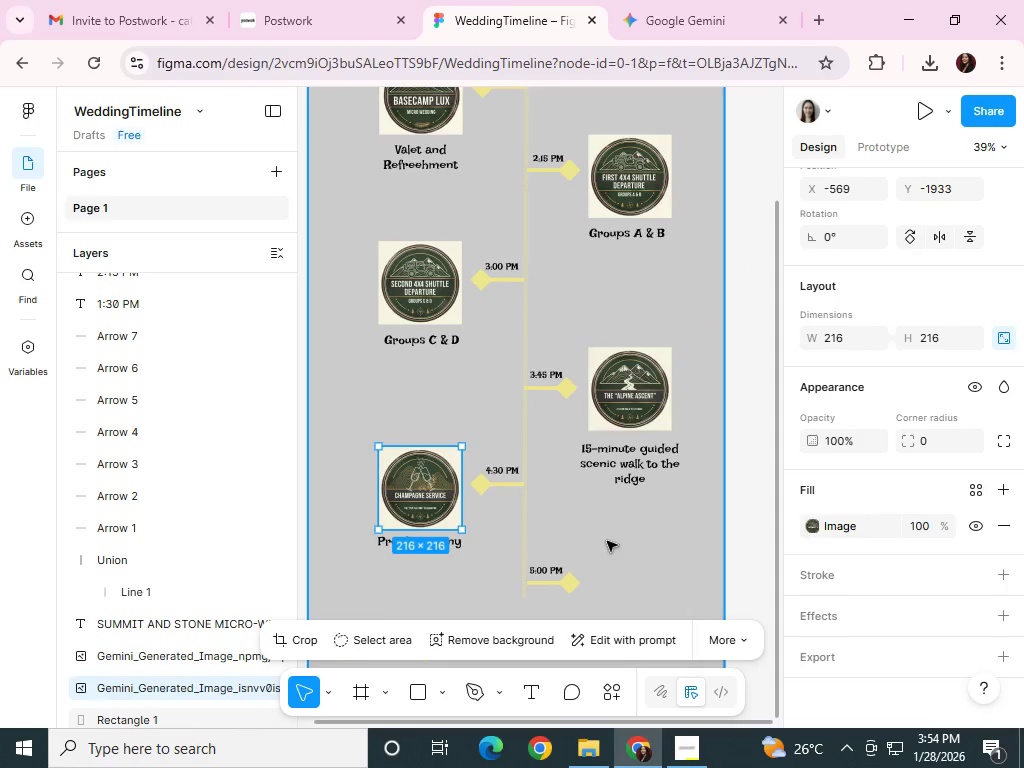 
left_click([624, 535])
 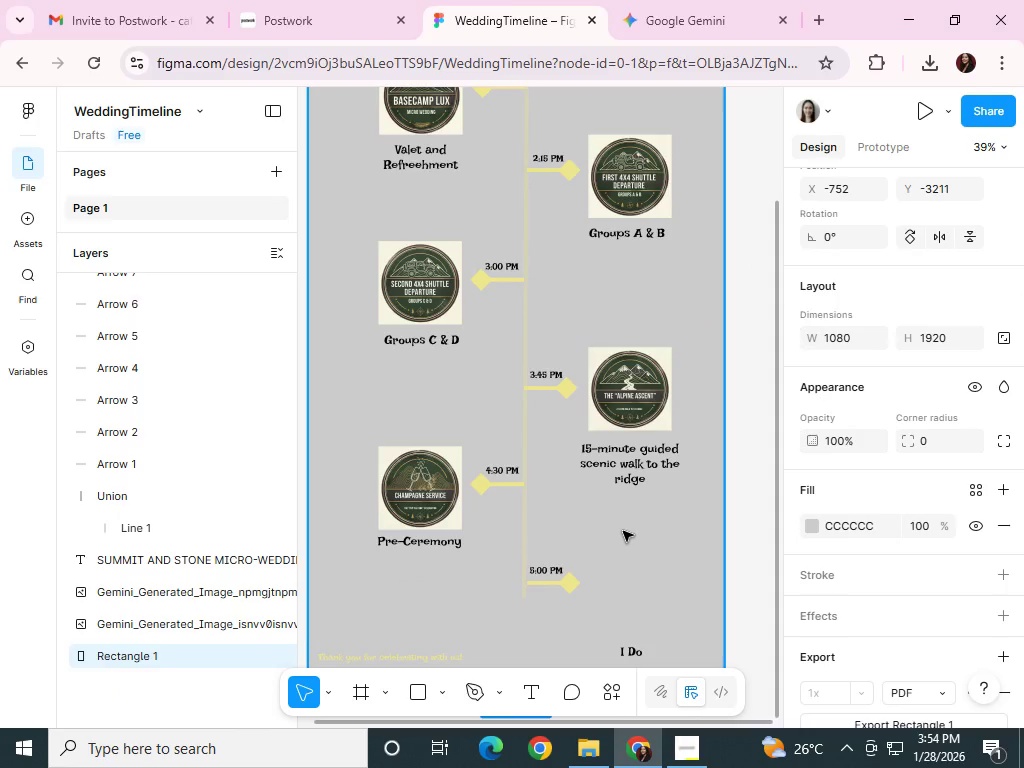 
scroll: coordinate [629, 528], scroll_direction: down, amount: 3.0
 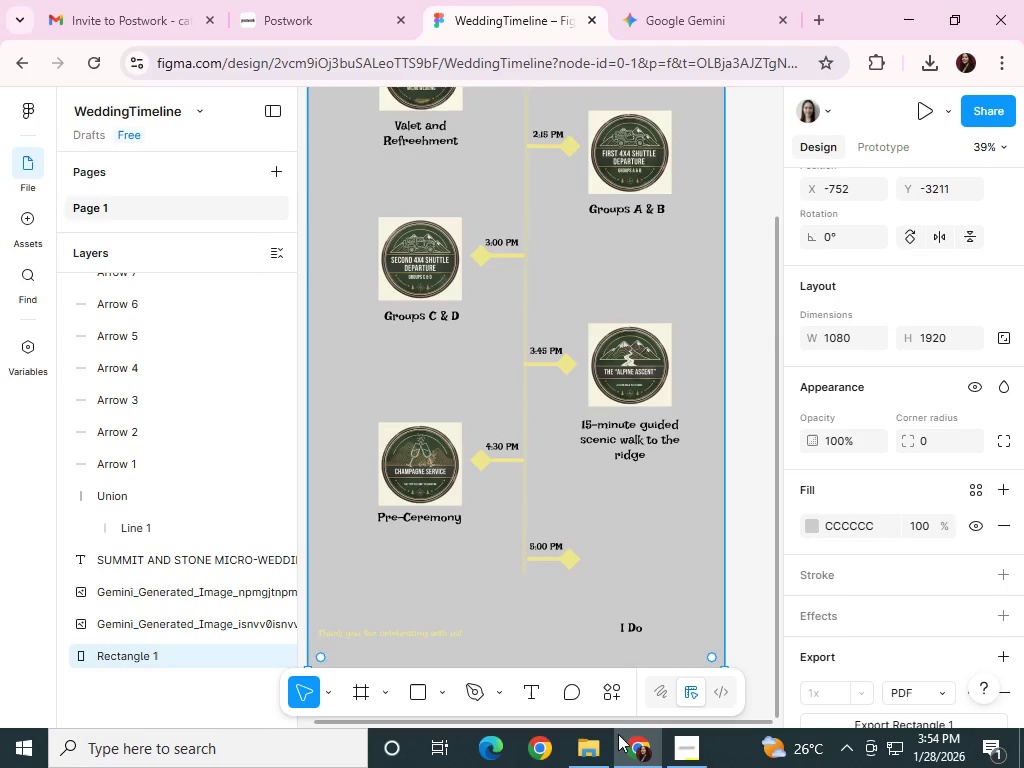 
left_click([594, 742])
 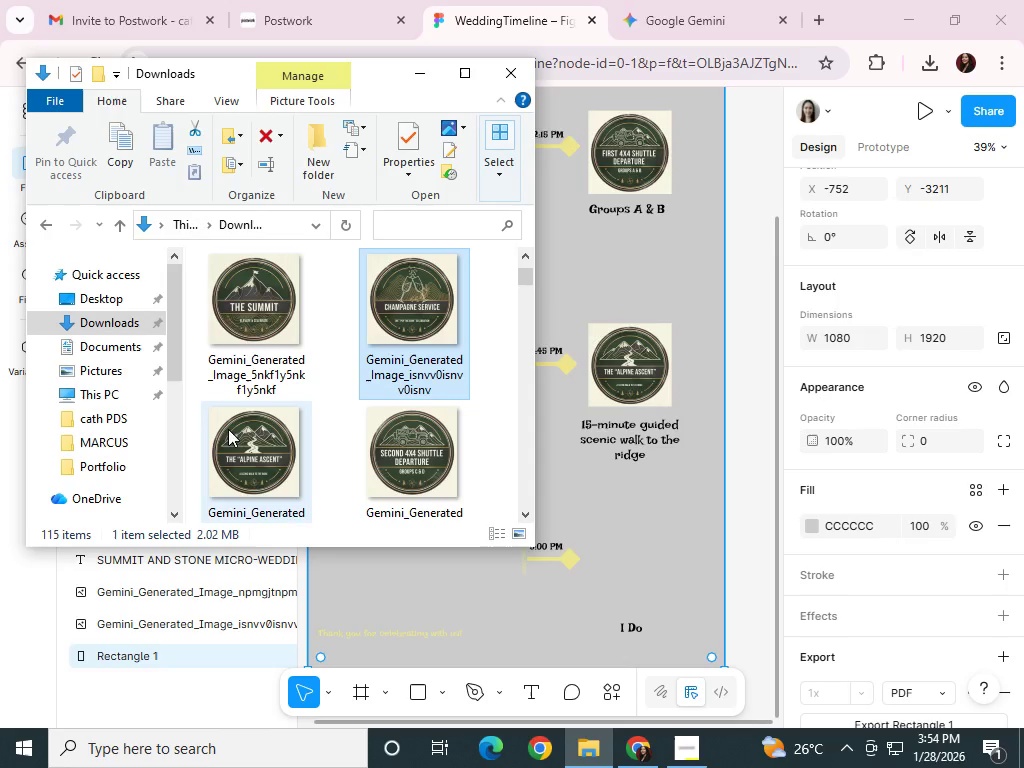 
left_click_drag(start_coordinate=[256, 314], to_coordinate=[606, 488])
 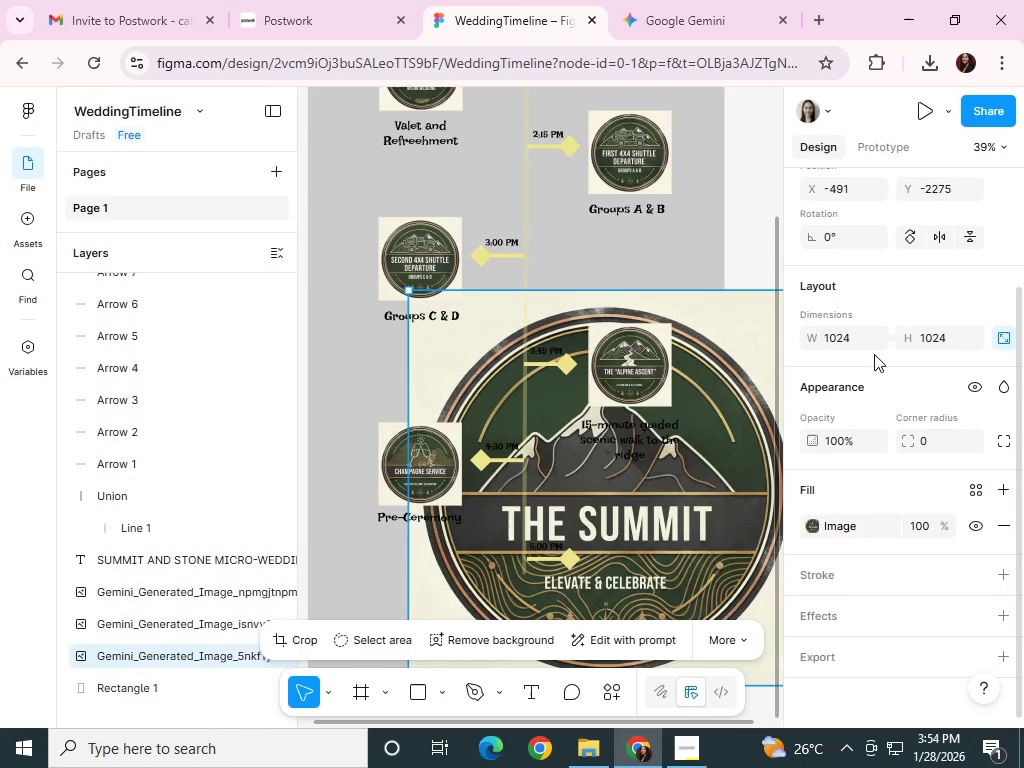 
left_click([866, 339])
 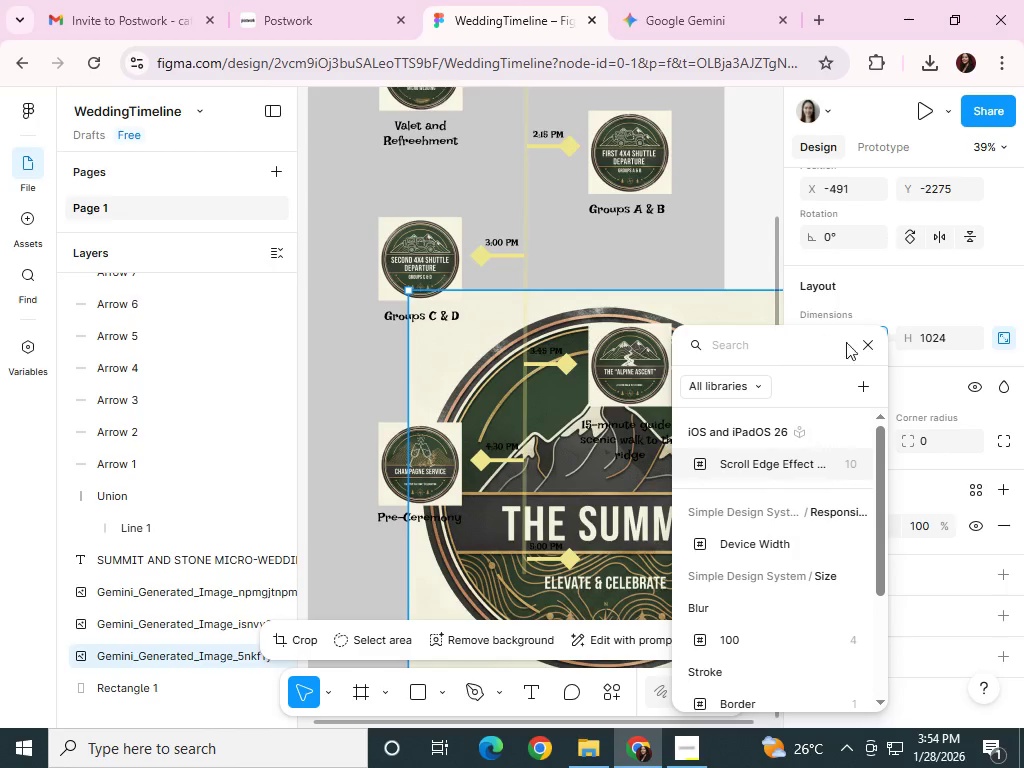 
left_click([880, 345])
 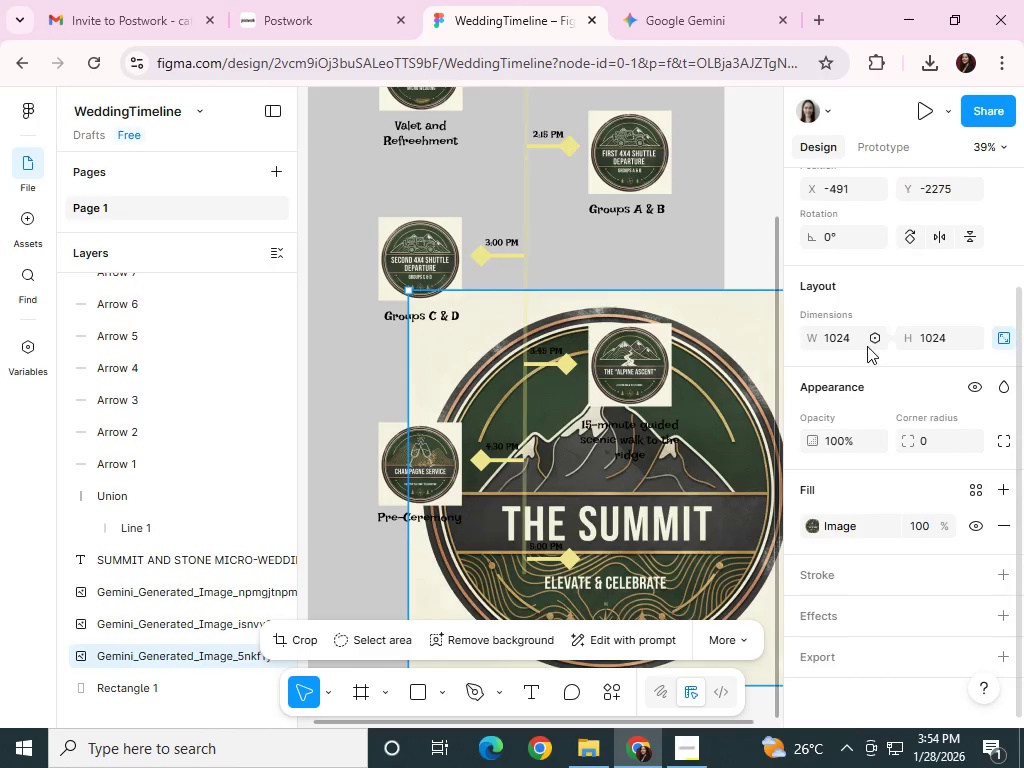 
triple_click([833, 346])
 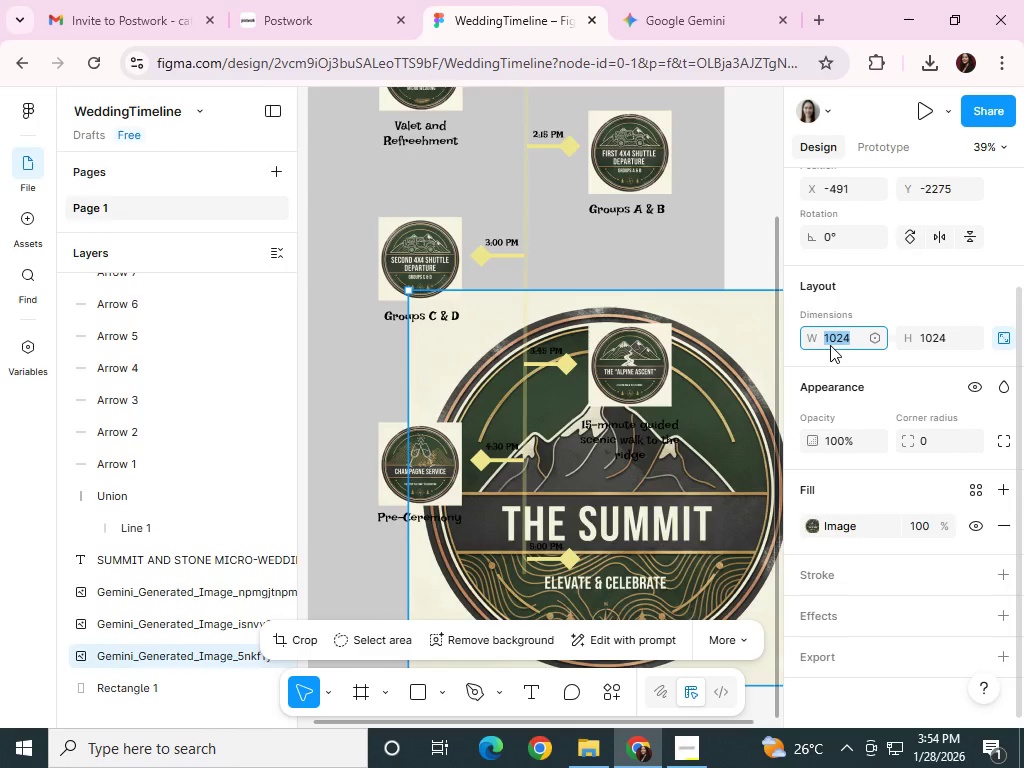 
key(Numpad2)
 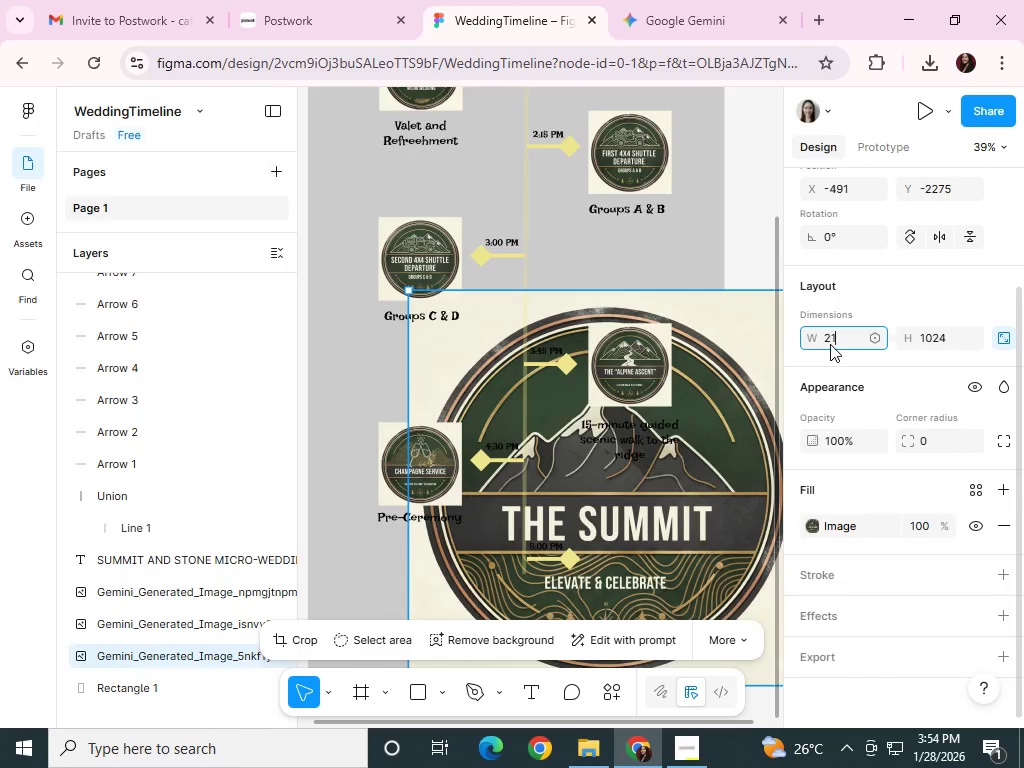 
key(Numpad1)
 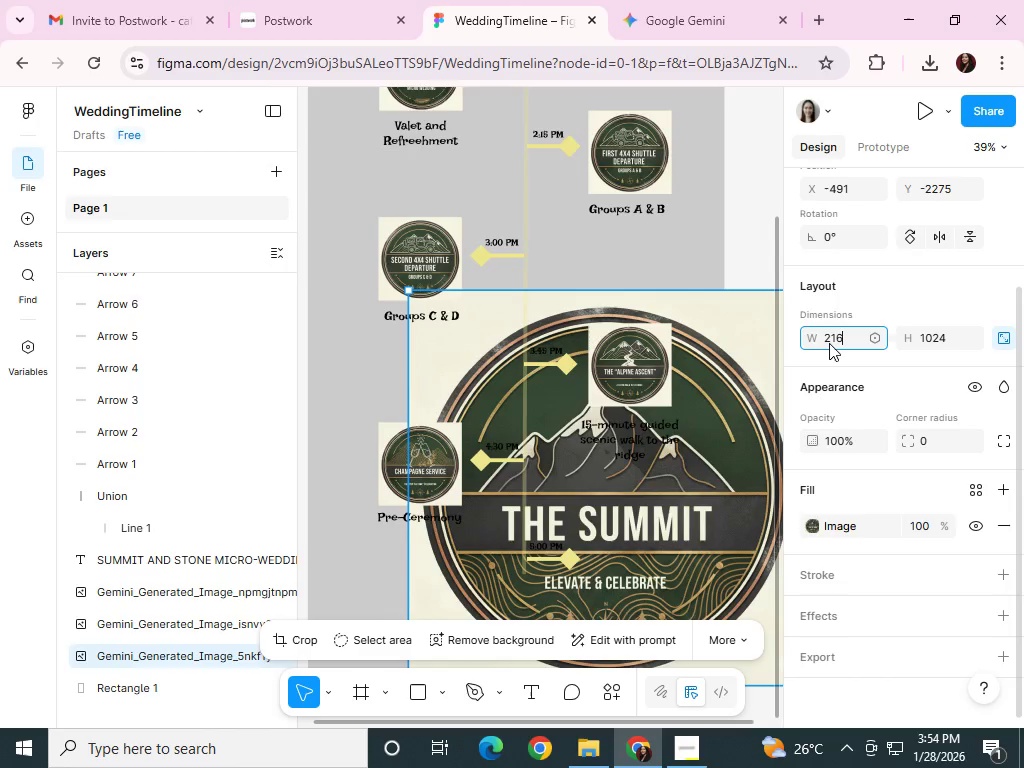 
key(Numpad6)
 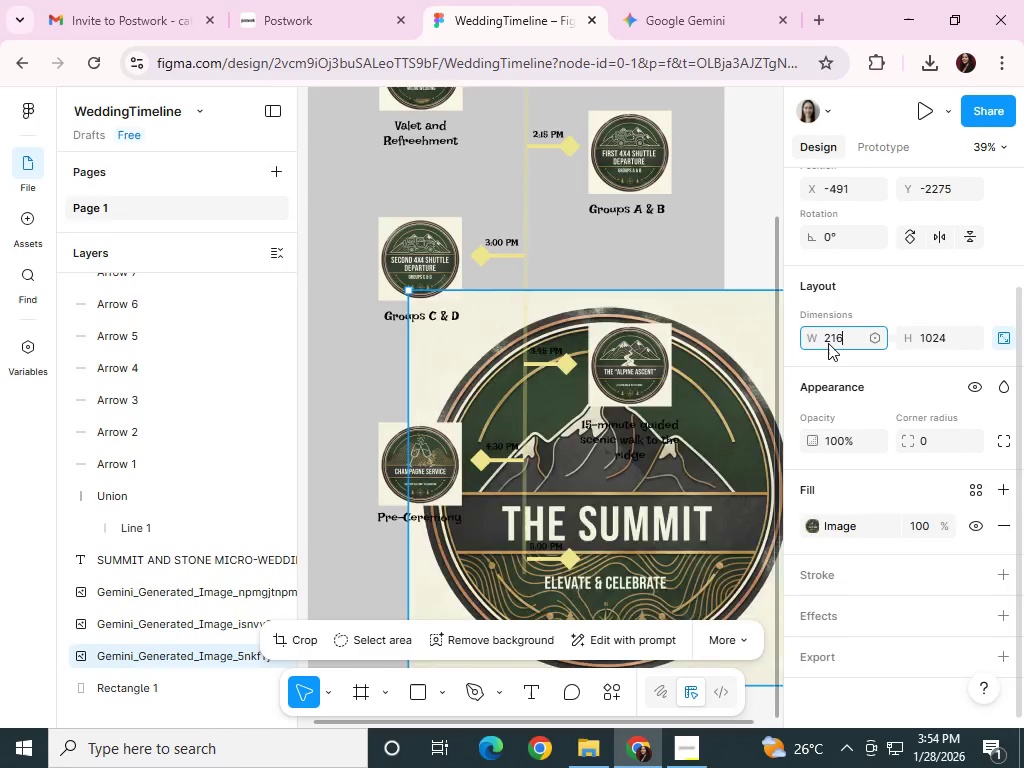 
key(NumpadEnter)
 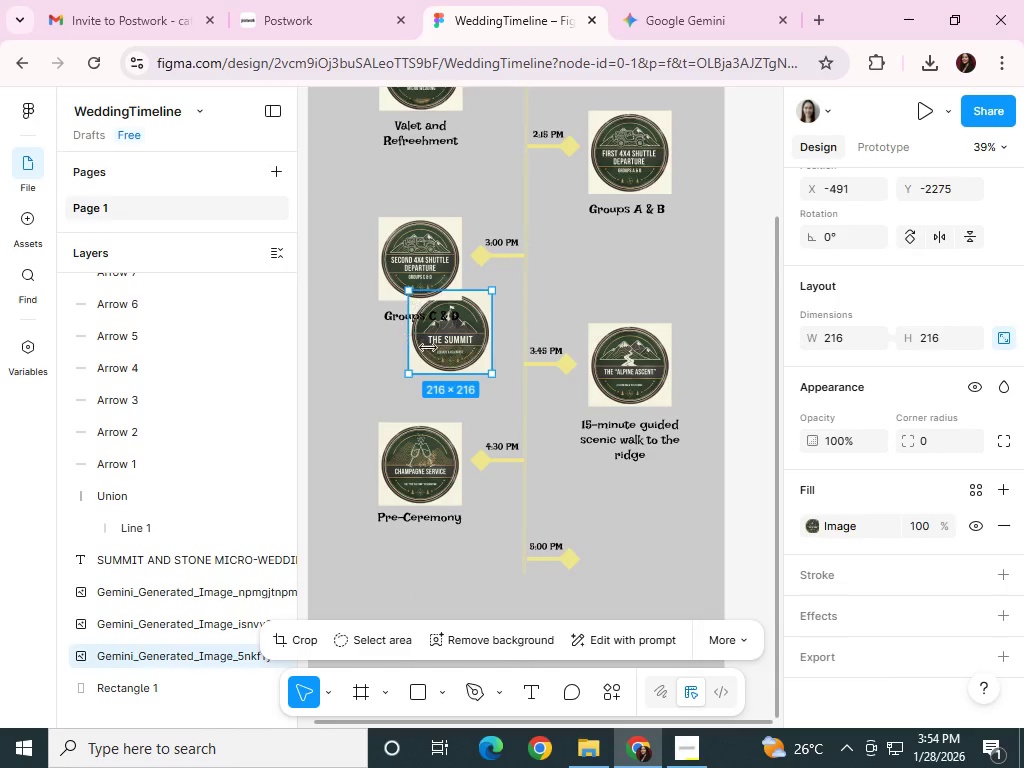 
left_click_drag(start_coordinate=[441, 346], to_coordinate=[620, 576])
 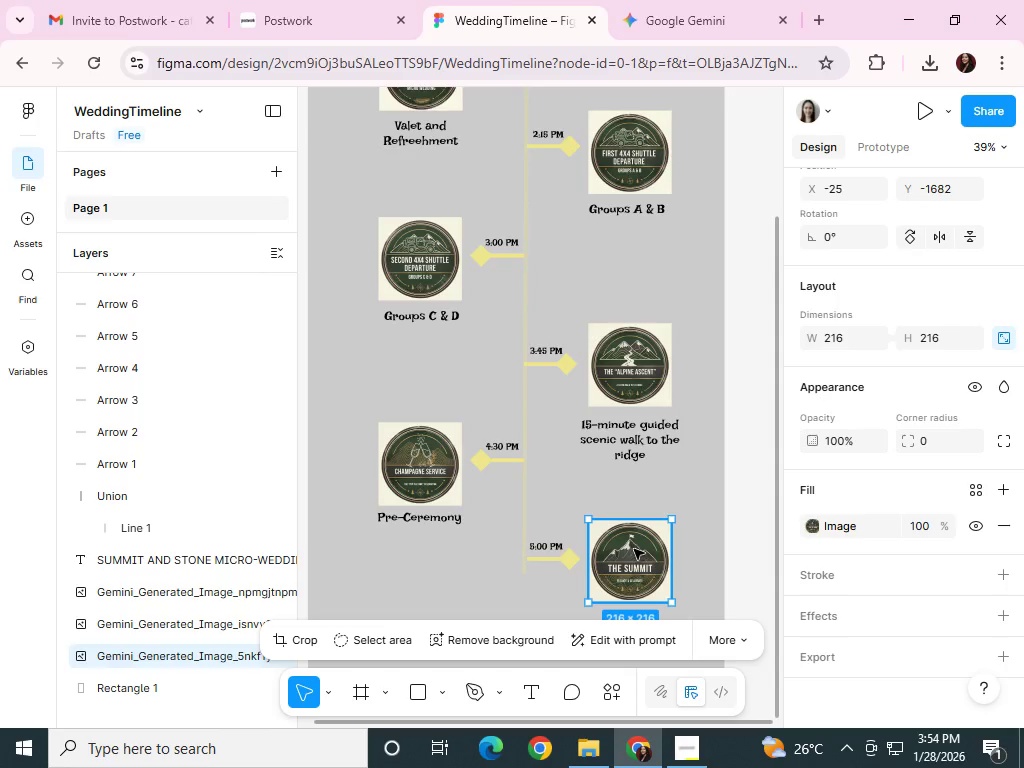 
scroll: coordinate [634, 549], scroll_direction: down, amount: 3.0
 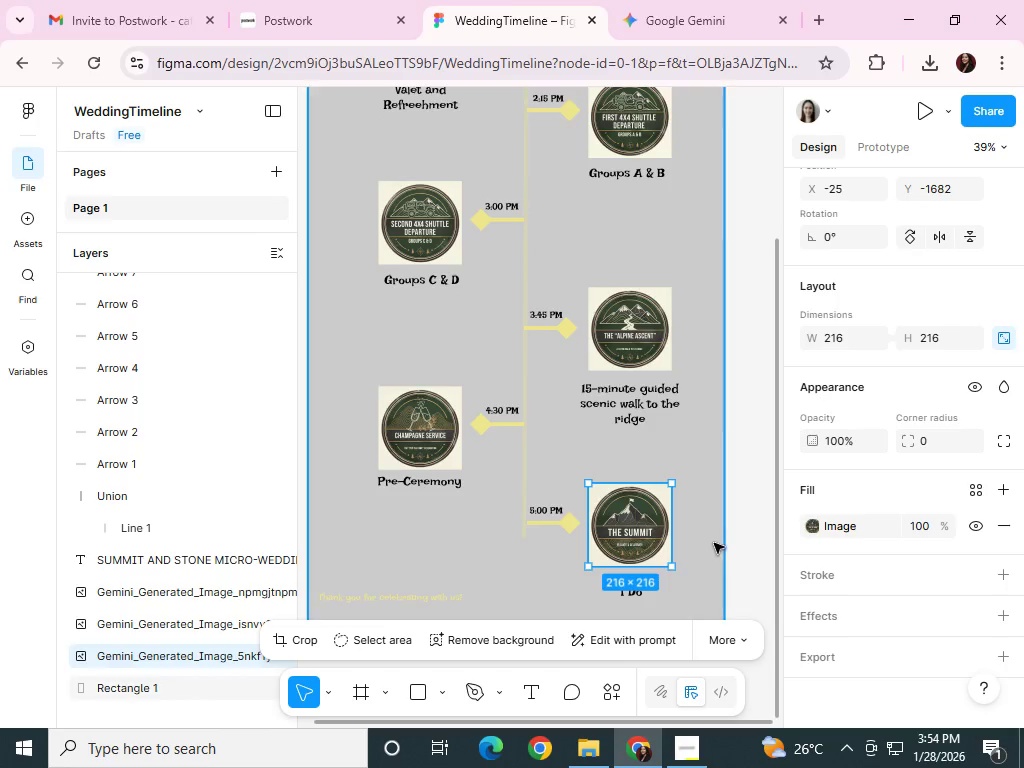 
left_click_drag(start_coordinate=[649, 525], to_coordinate=[649, 536])
 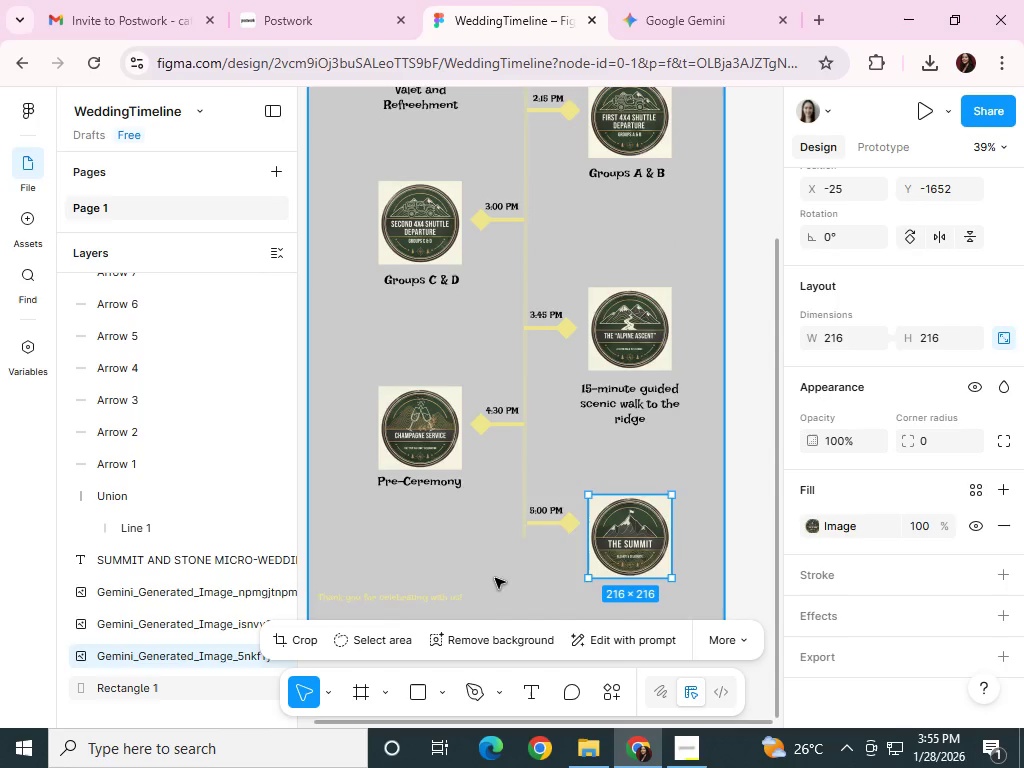 
left_click([493, 581])
 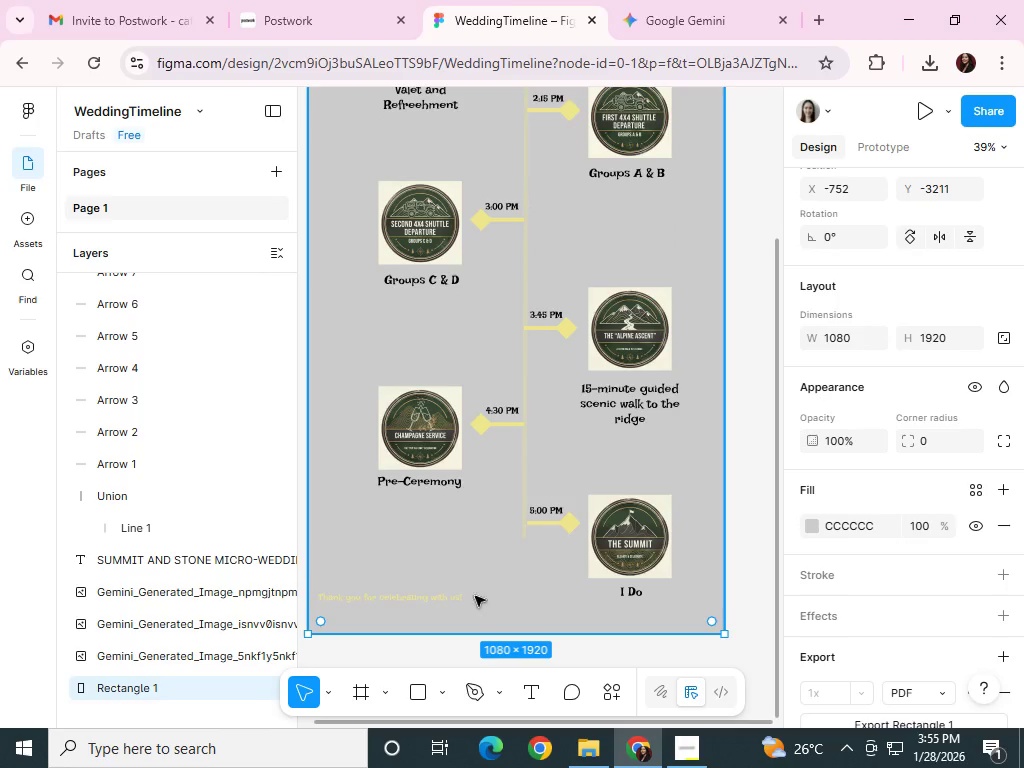 
left_click_drag(start_coordinate=[433, 601], to_coordinate=[435, 615])
 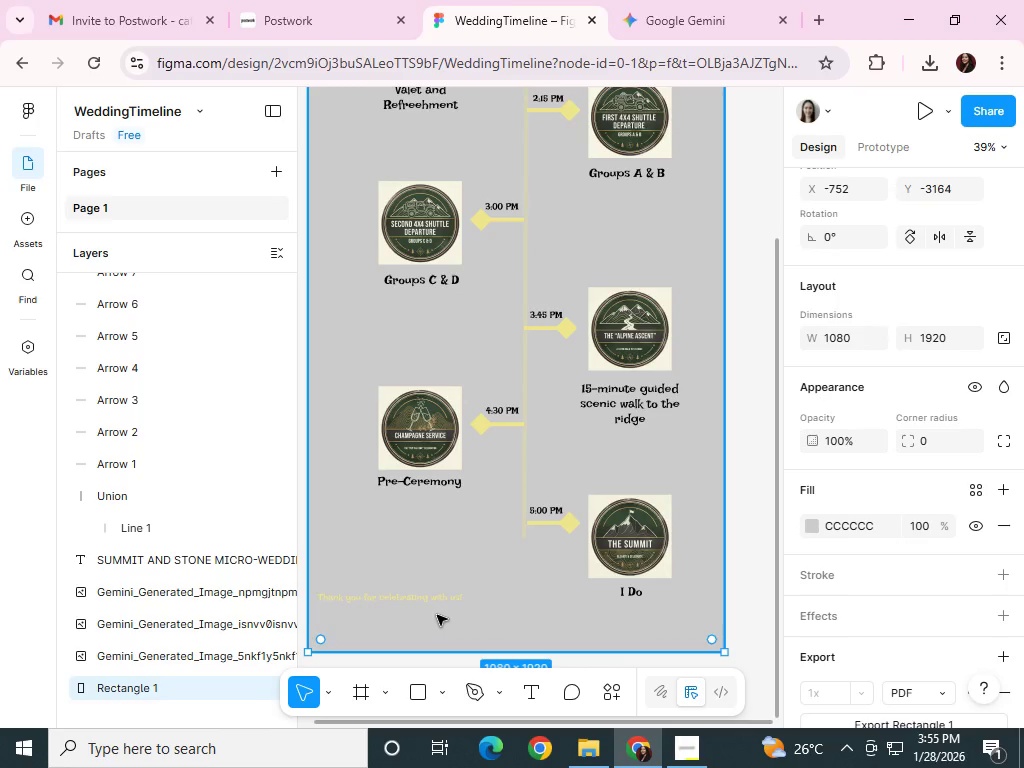 
key(Control+Z)
 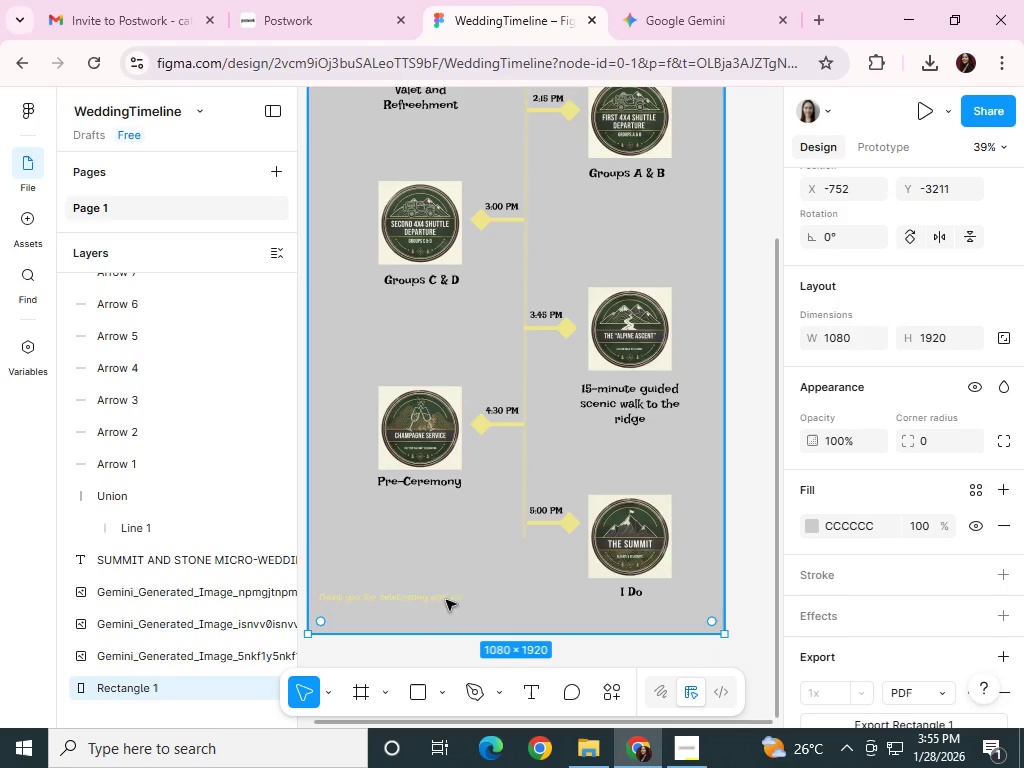 
scroll: coordinate [469, 575], scroll_direction: up, amount: 8.0
 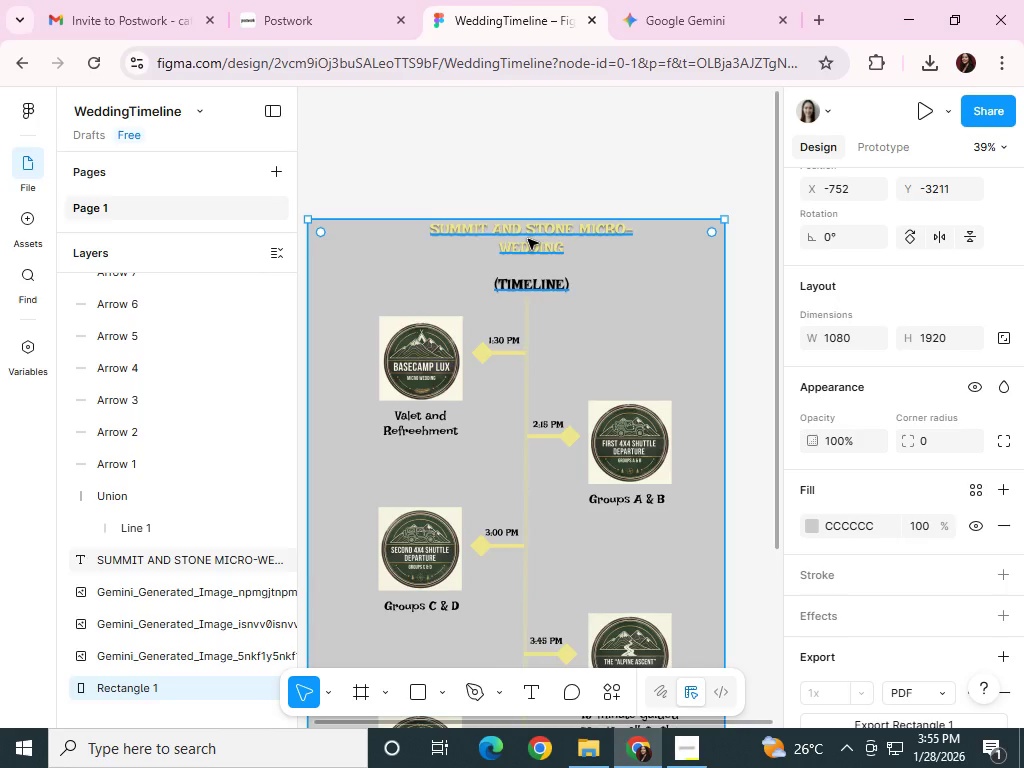 
left_click_drag(start_coordinate=[629, 302], to_coordinate=[624, 284])
 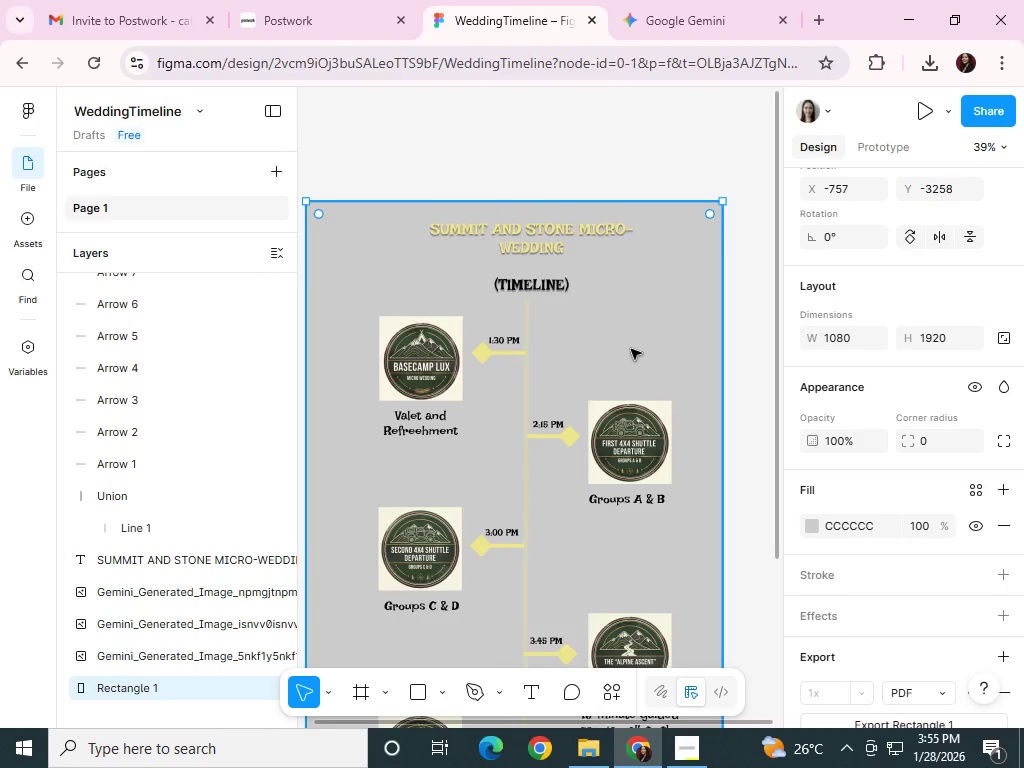 
scroll: coordinate [631, 367], scroll_direction: down, amount: 7.0
 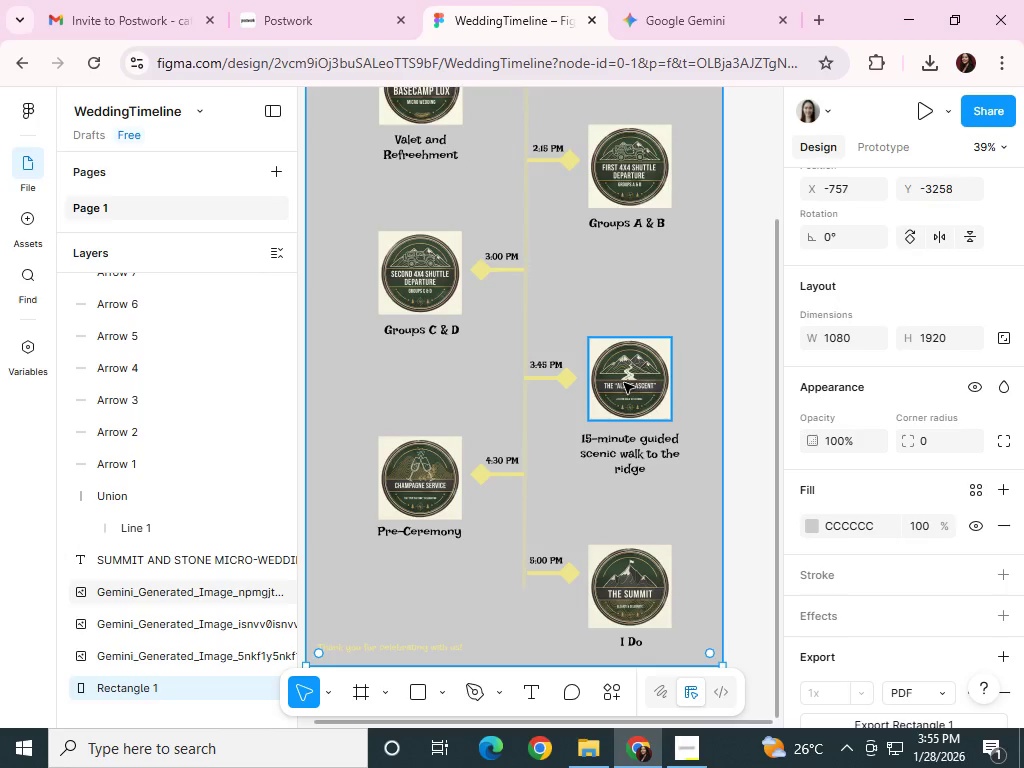 
left_click([549, 572])
 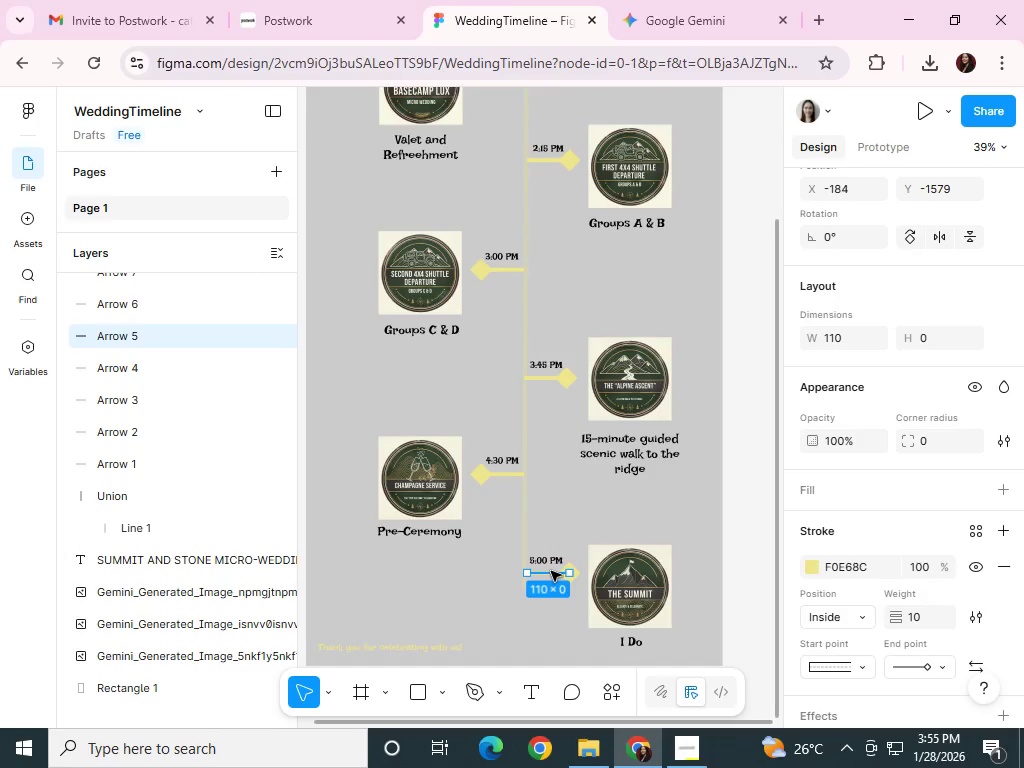 
key(ArrowLeft)
 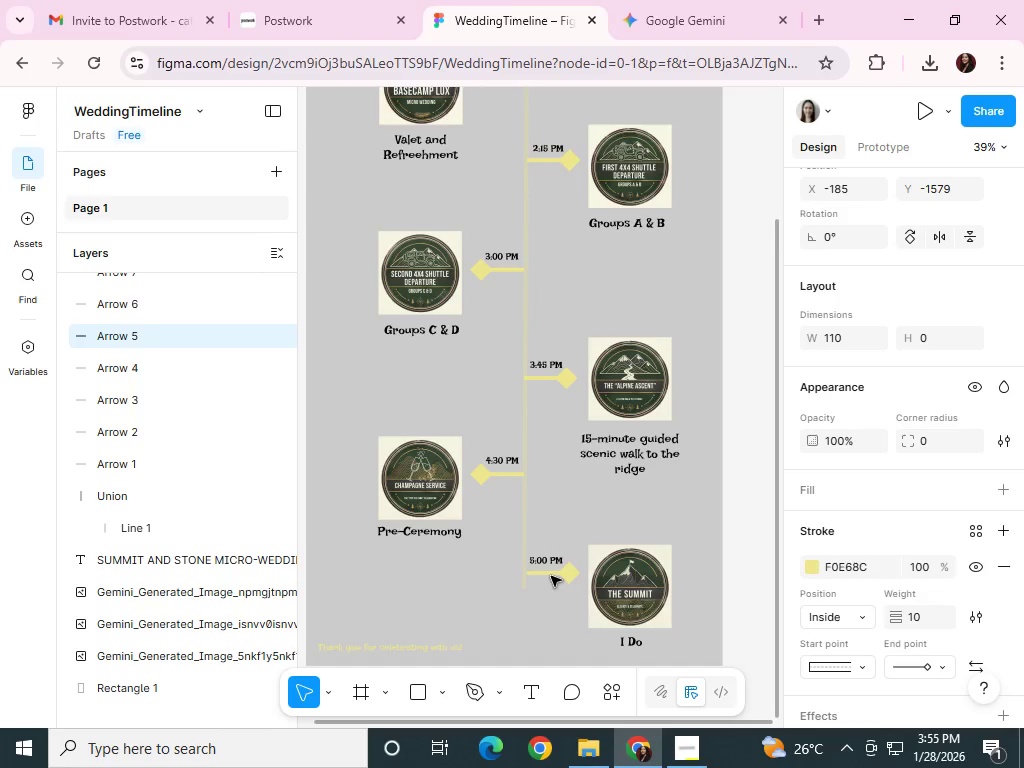 
key(ArrowLeft)
 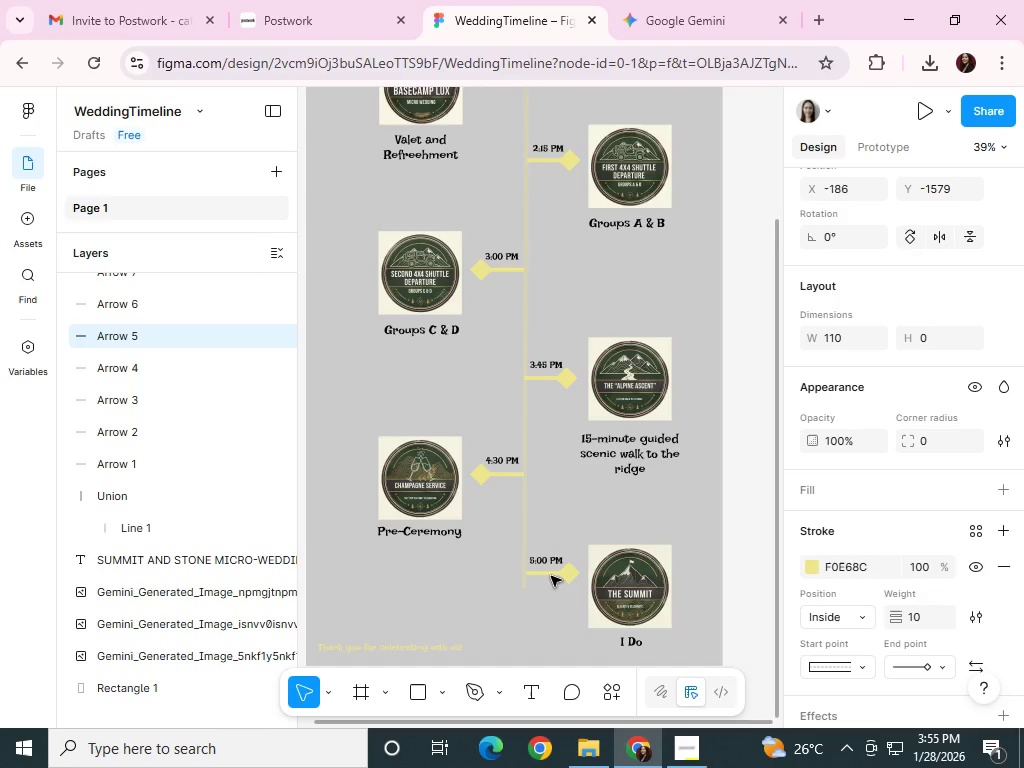 
key(ArrowLeft)
 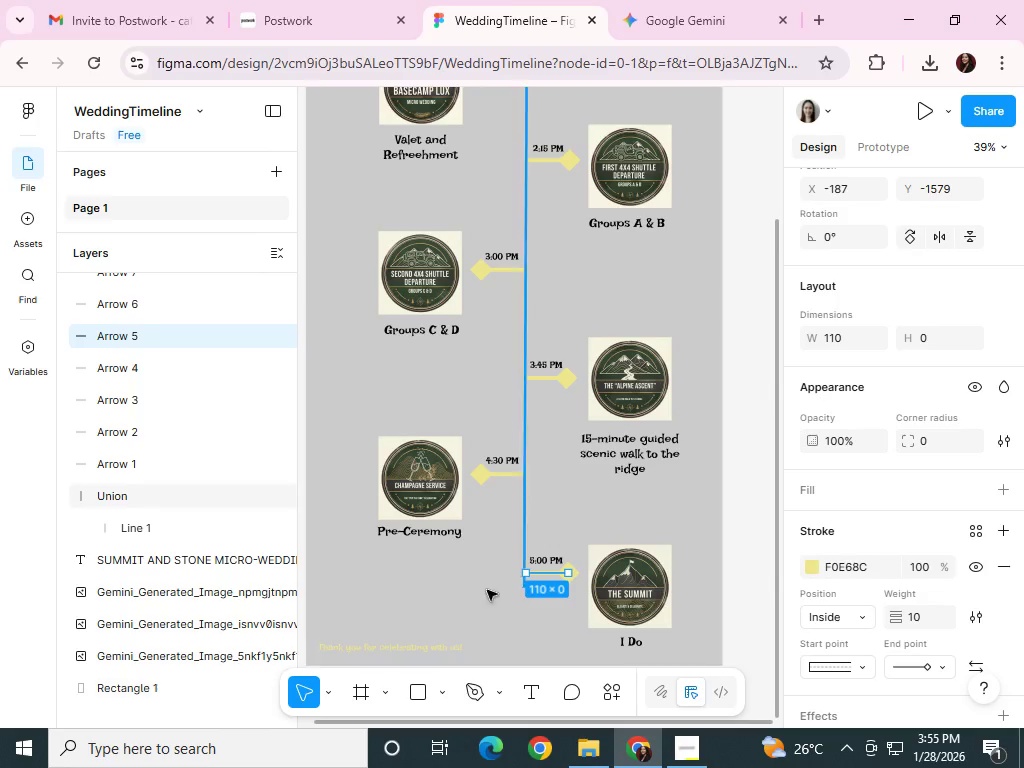 
left_click([447, 579])
 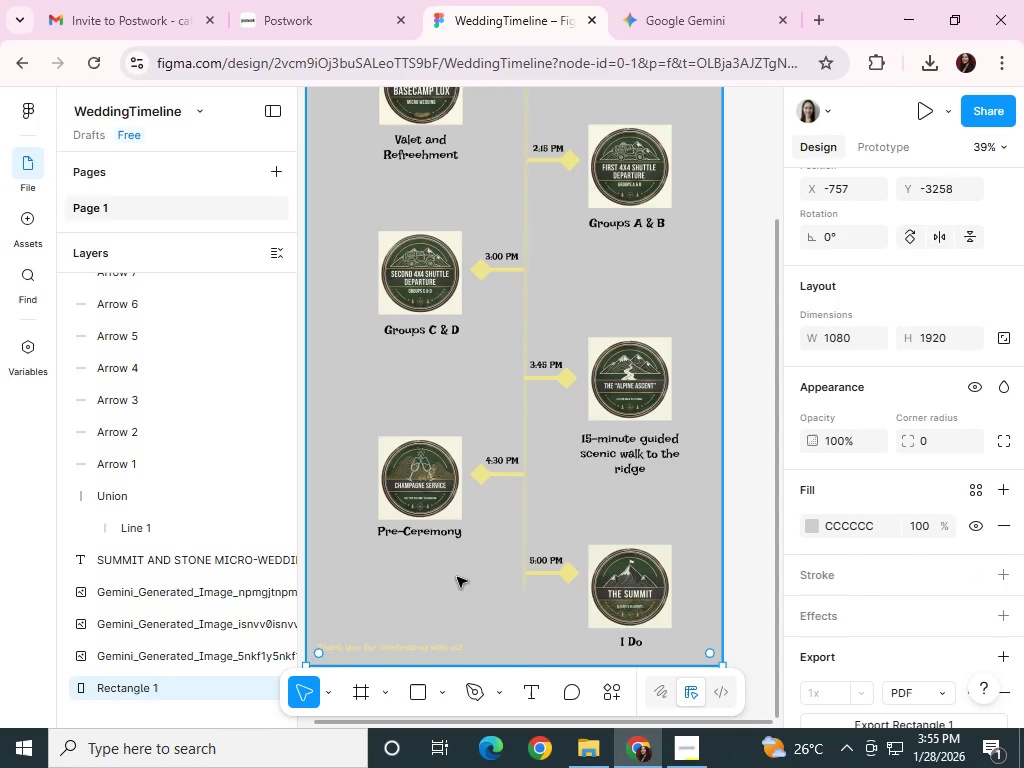 
scroll: coordinate [488, 353], scroll_direction: up, amount: 8.0
 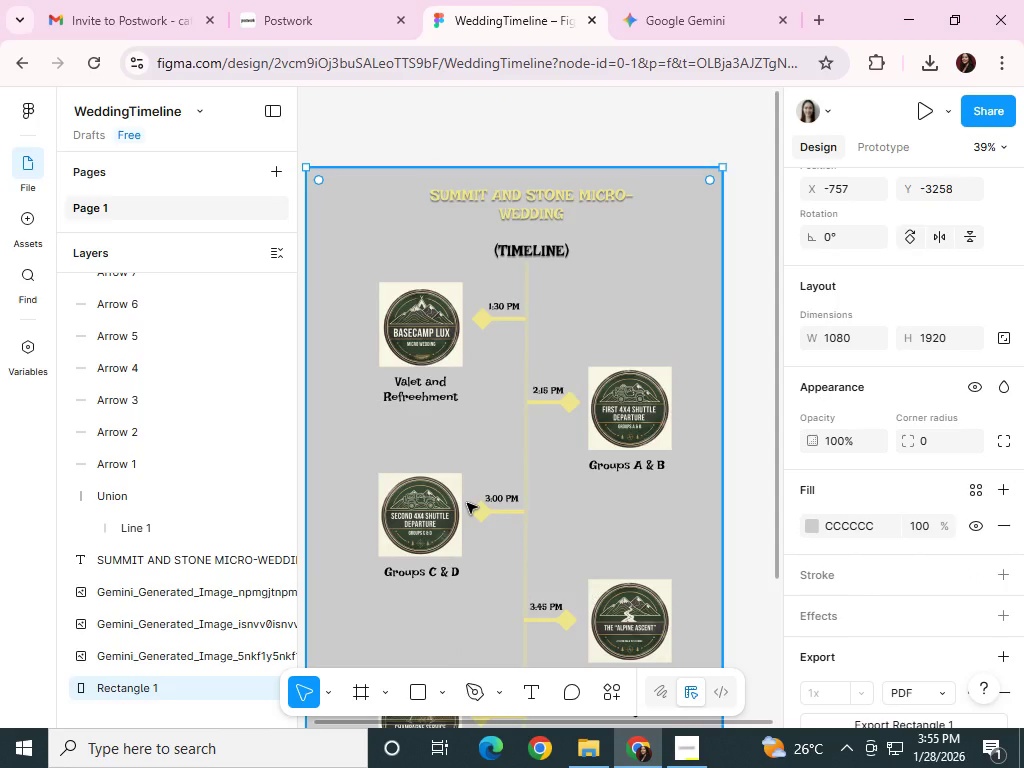 
wait(7.95)
 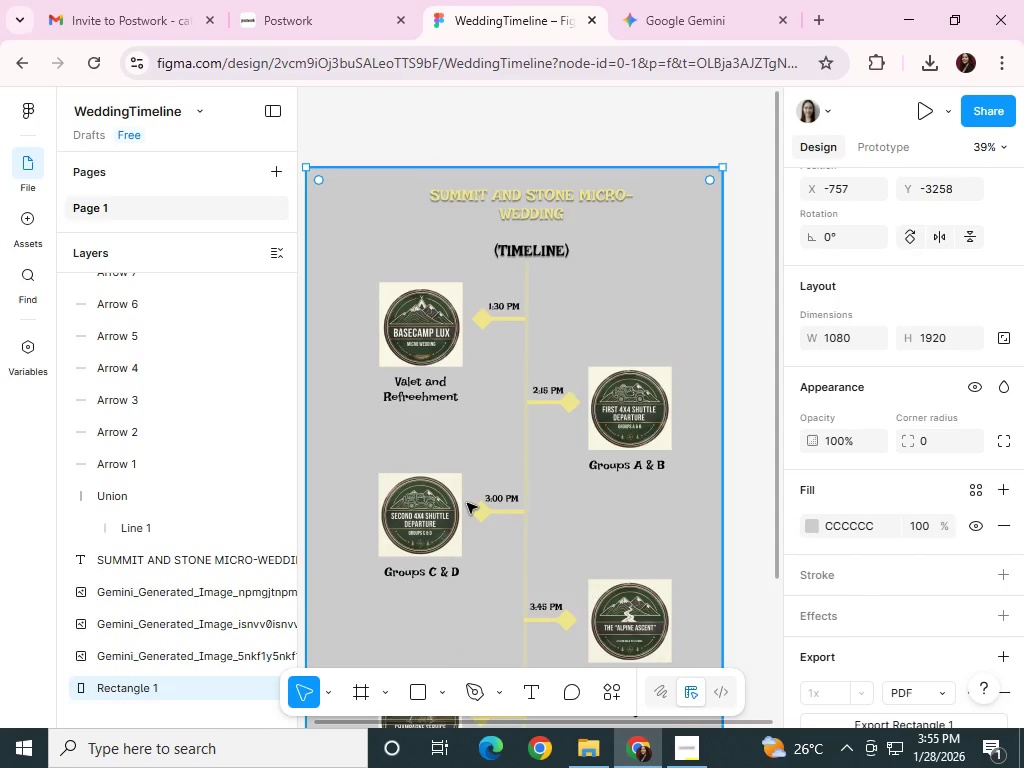 
left_click([564, 199])
 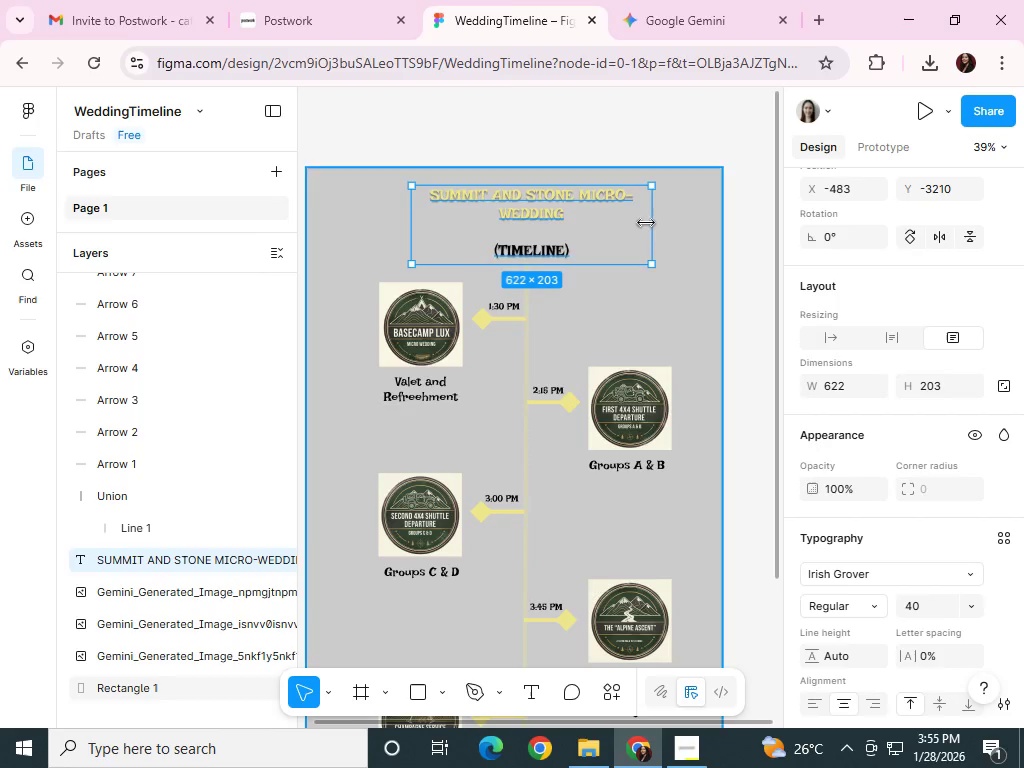 
left_click_drag(start_coordinate=[651, 227], to_coordinate=[602, 213])
 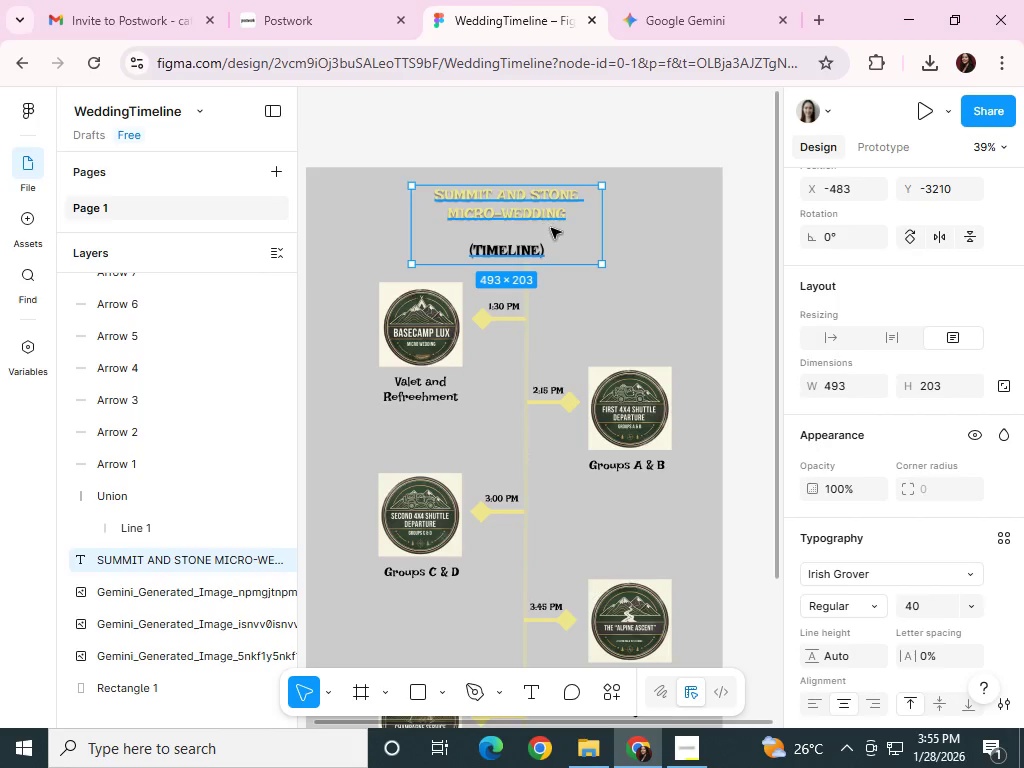 
left_click_drag(start_coordinate=[553, 232], to_coordinate=[574, 233])
 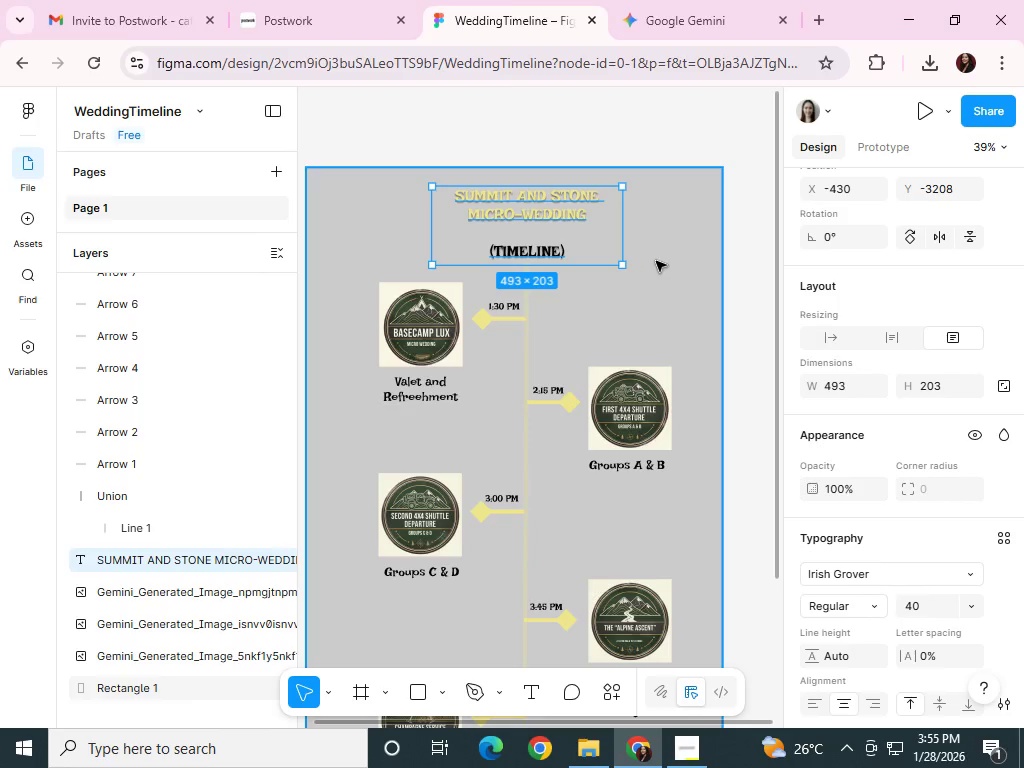 
left_click([675, 264])
 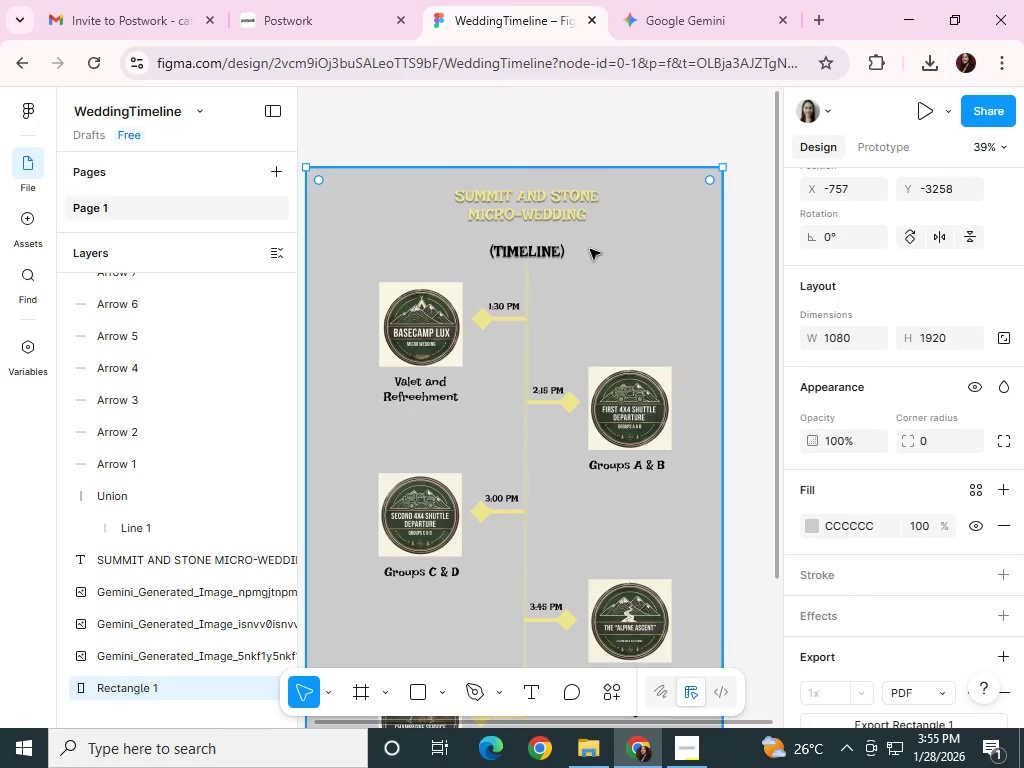 
left_click([558, 223])